 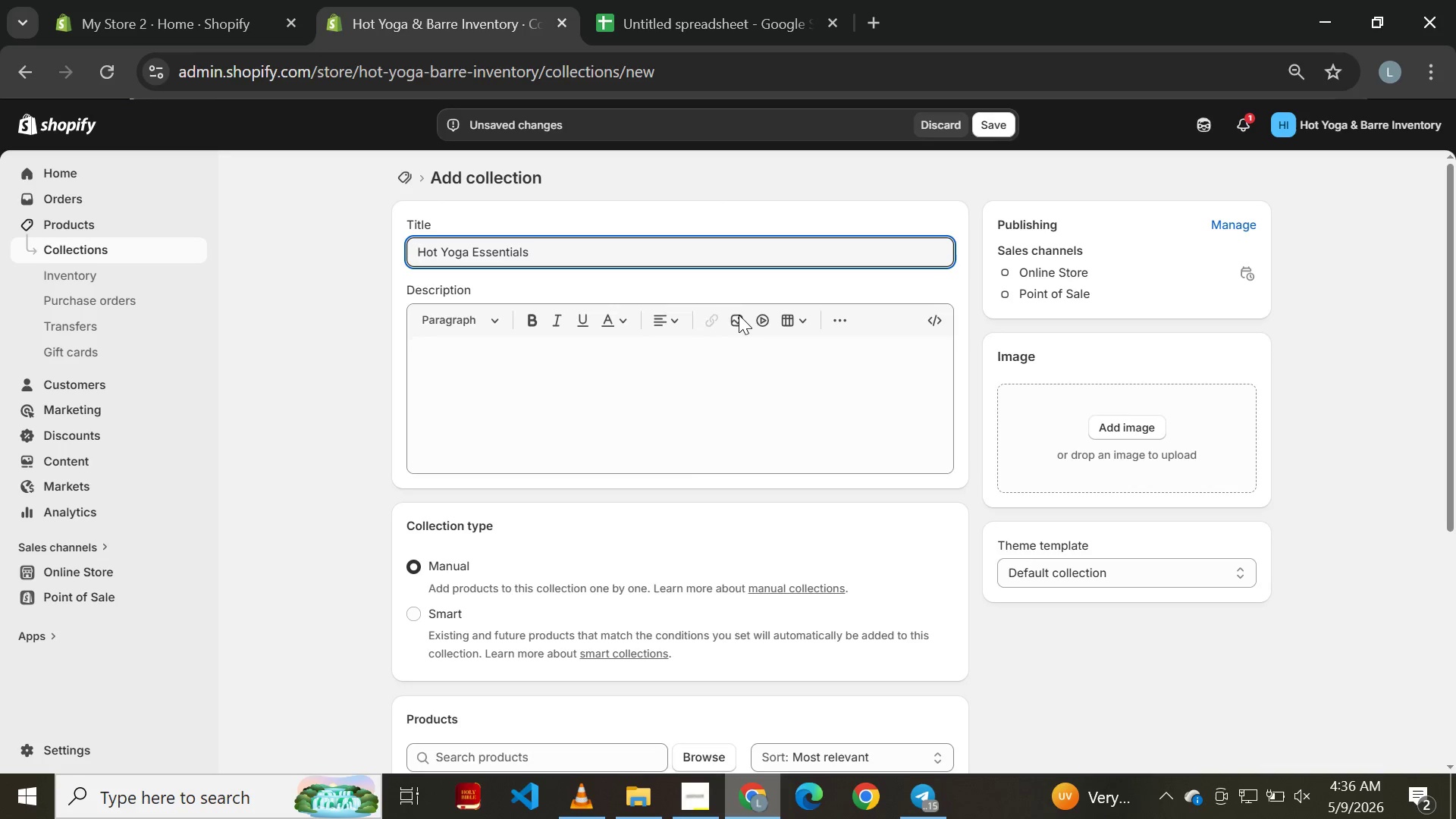 
left_click([413, 402])
 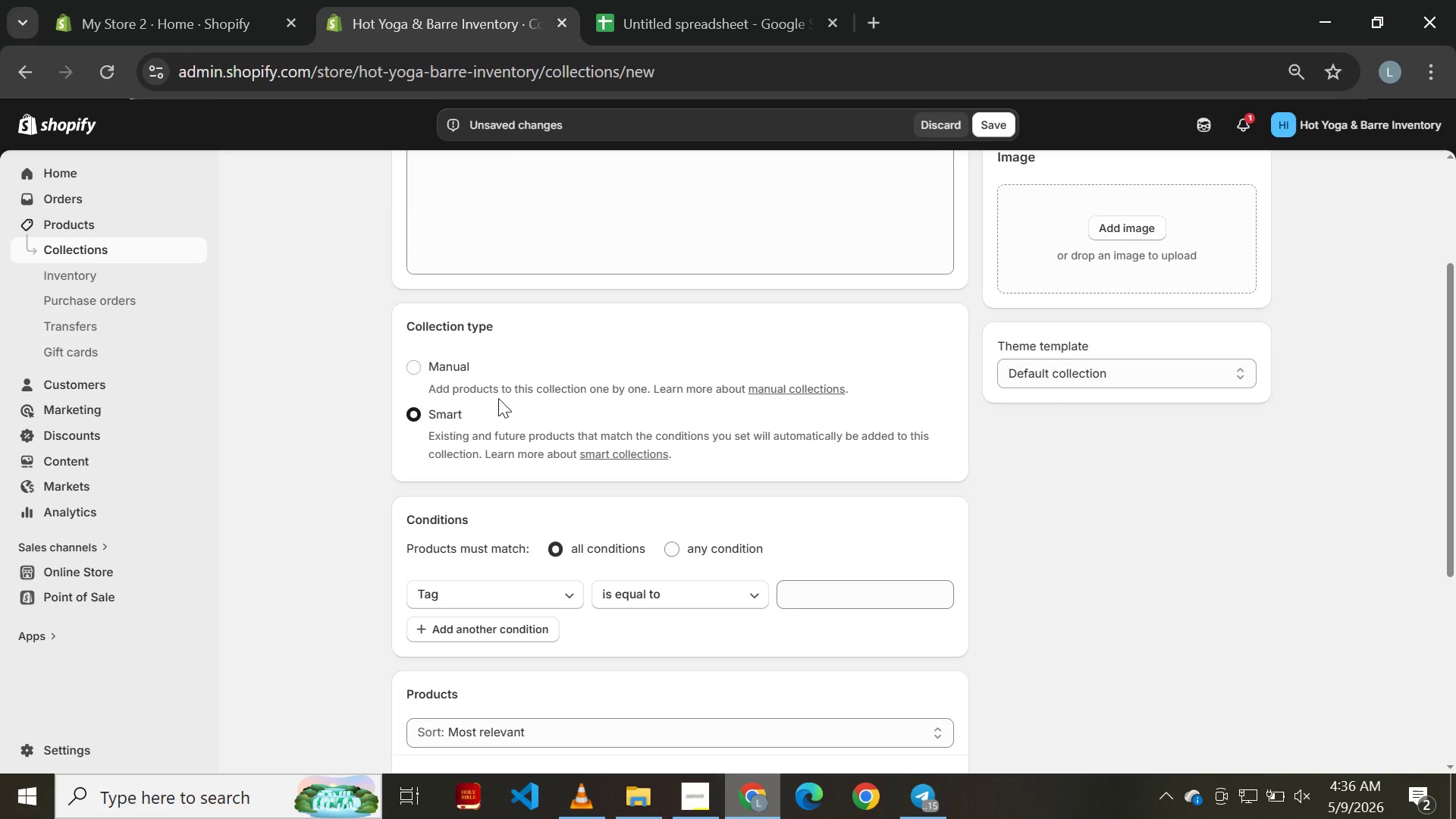 
mouse_move([598, 462])
 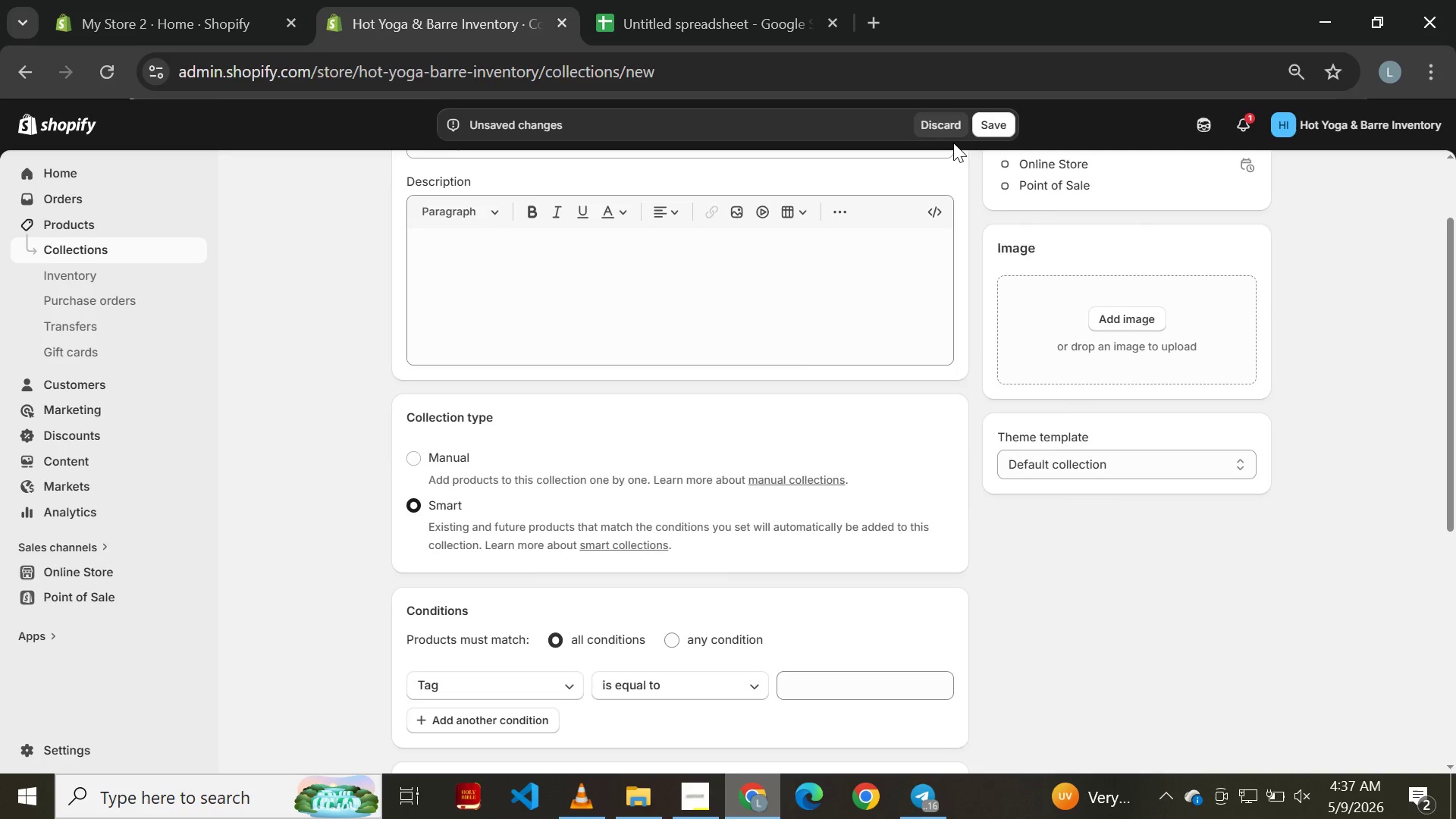 
wait(15.26)
 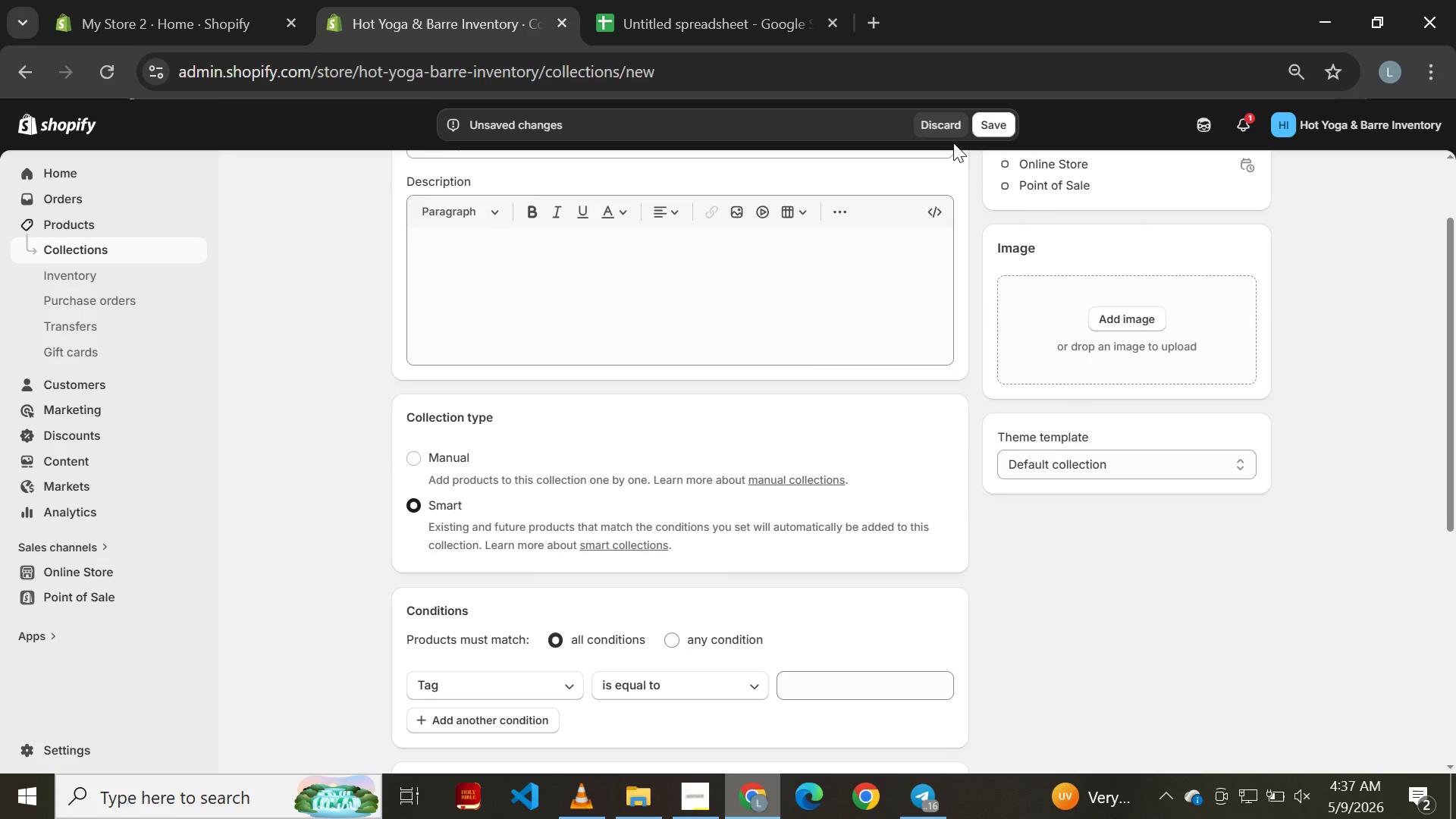 
left_click([846, 440])
 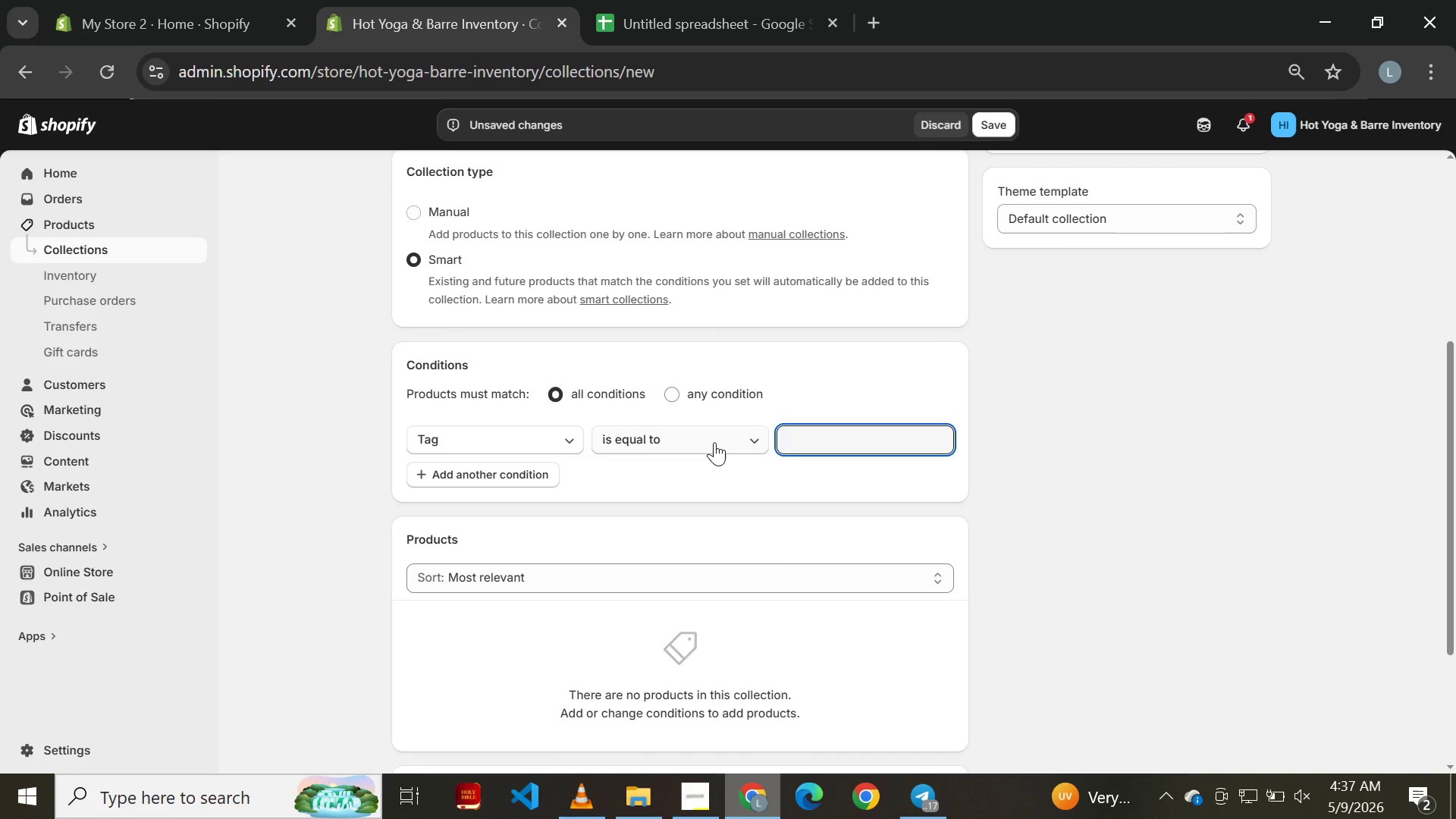 
left_click([714, 442])
 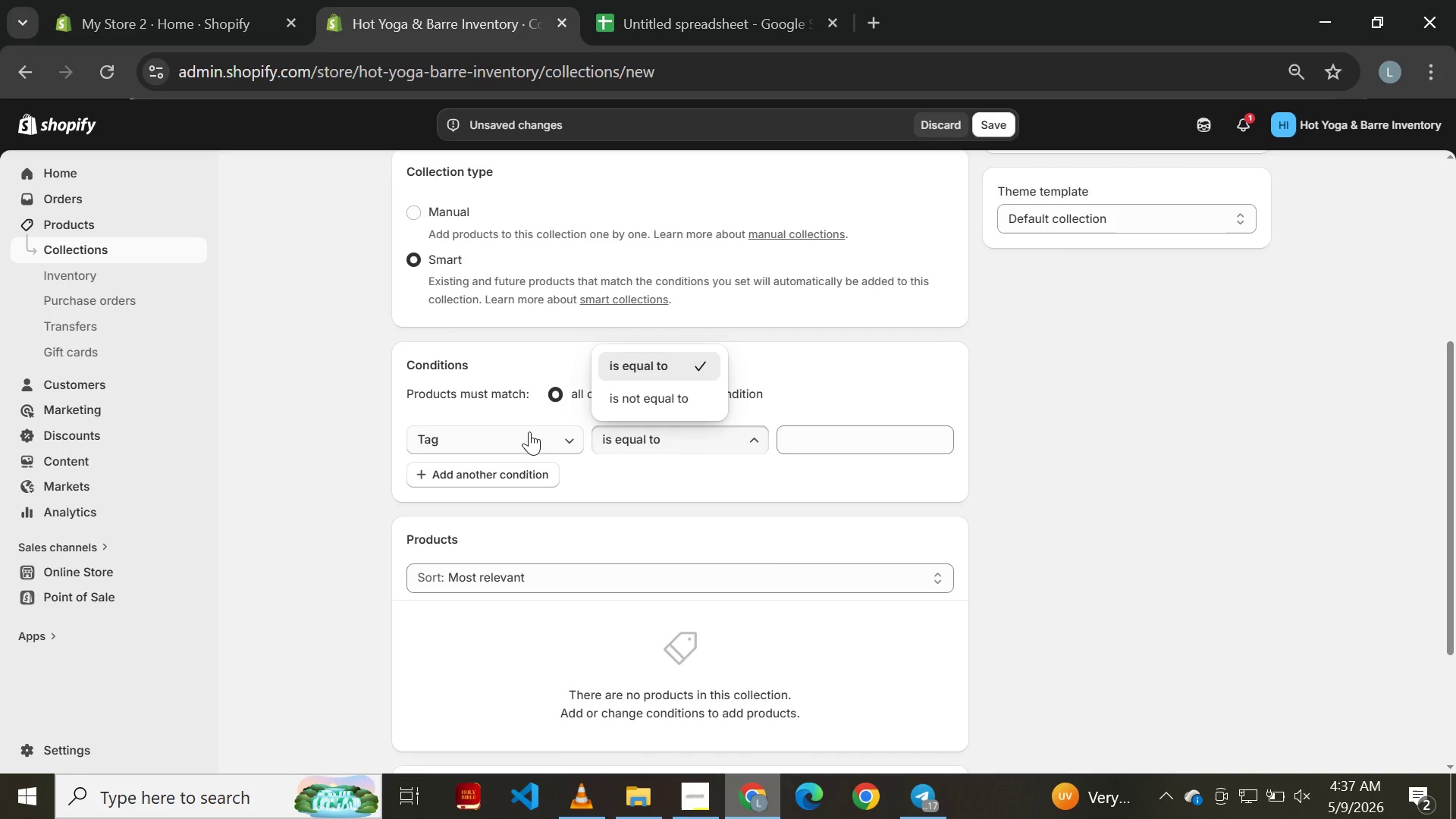 
left_click([523, 431])
 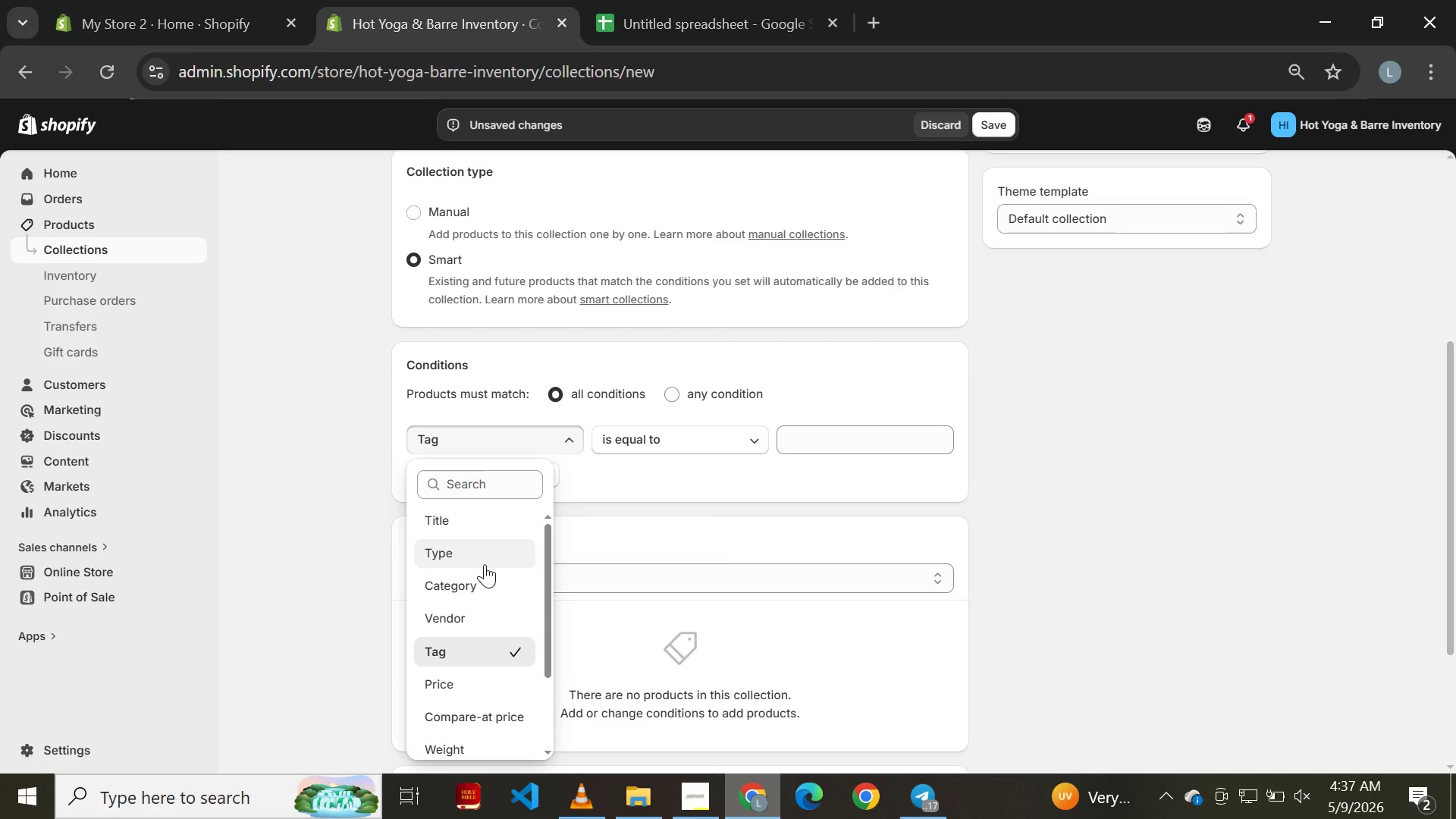 
wait(5.75)
 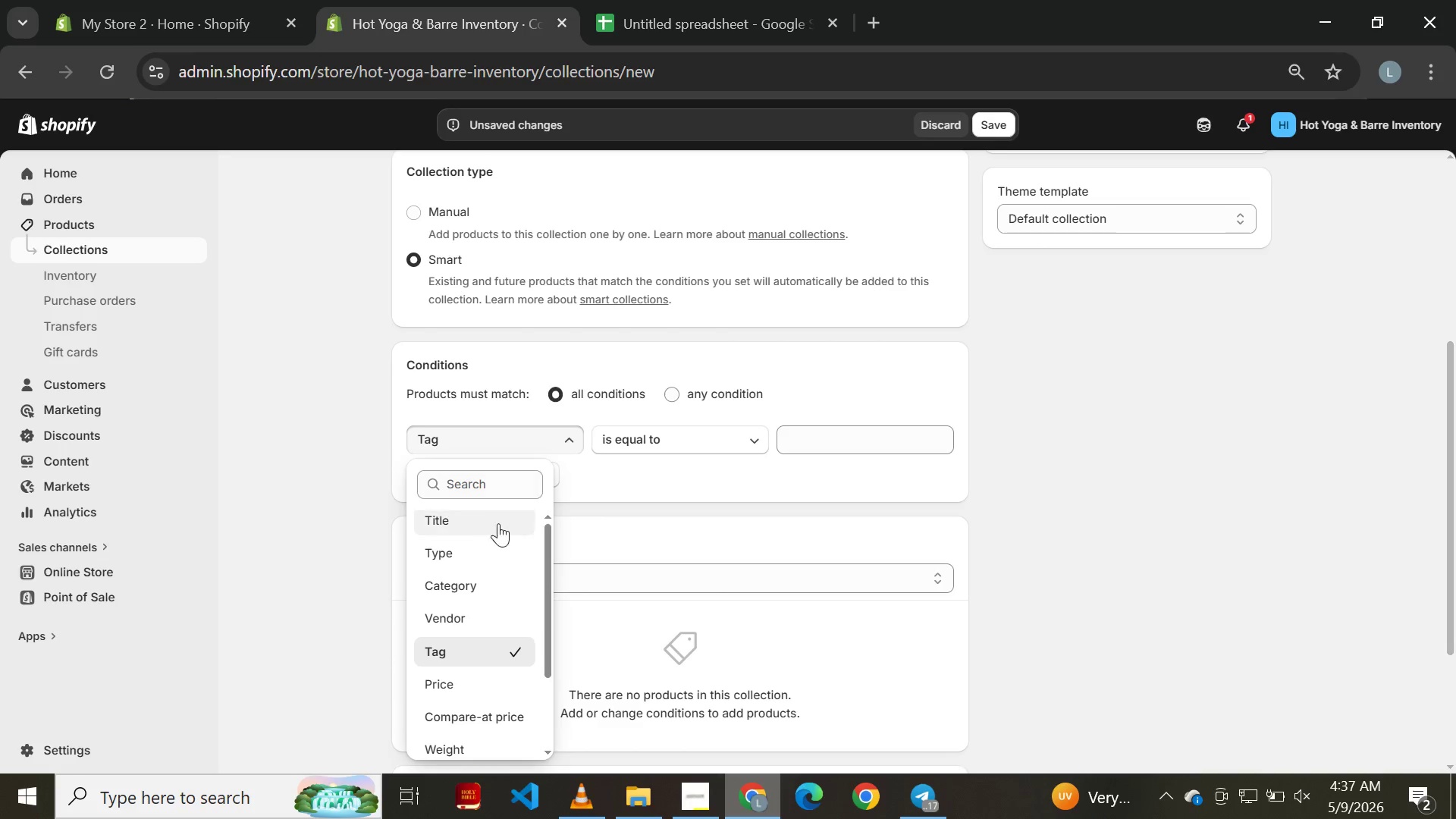 
left_click([485, 564])
 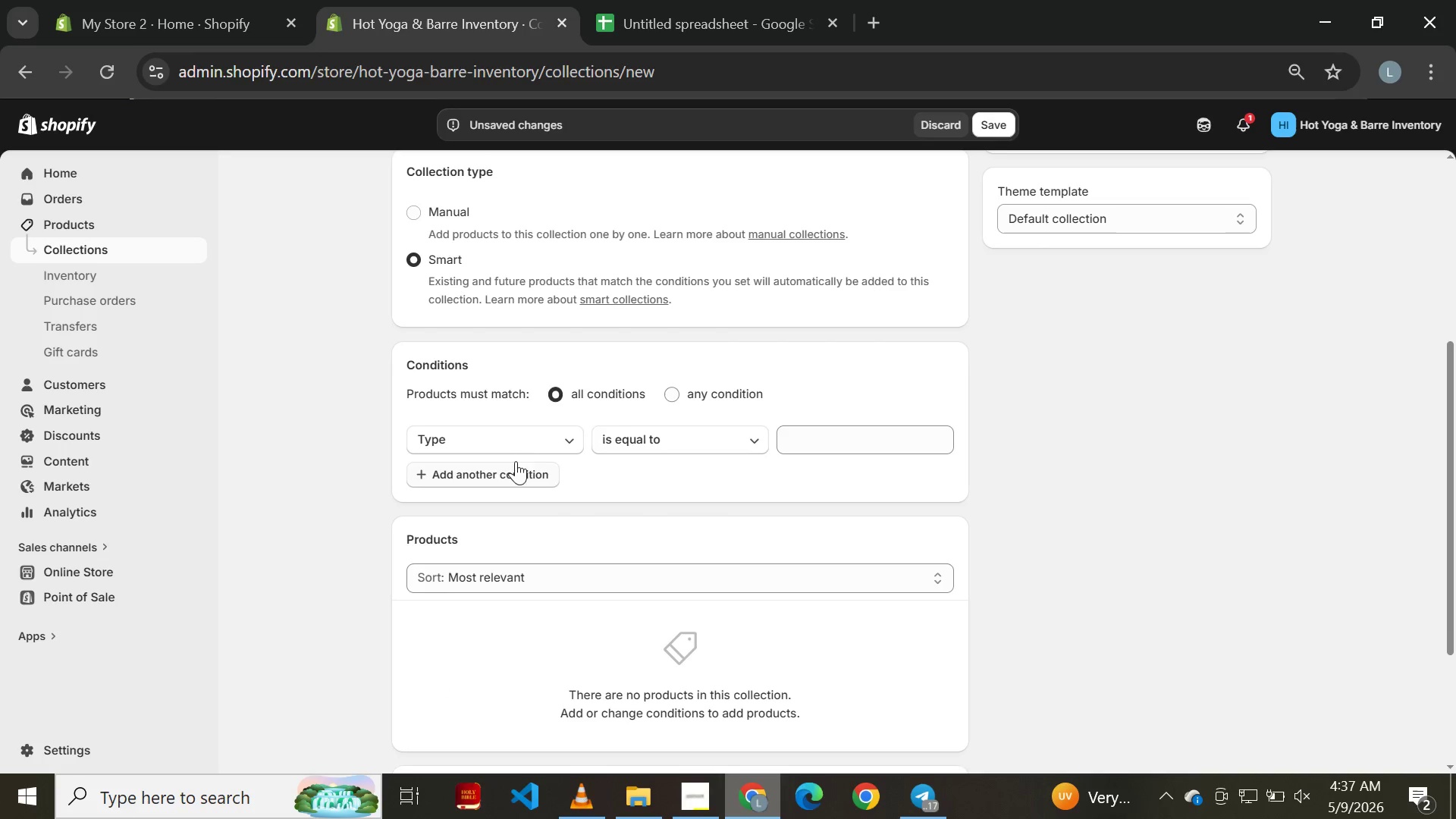 
left_click([525, 450])
 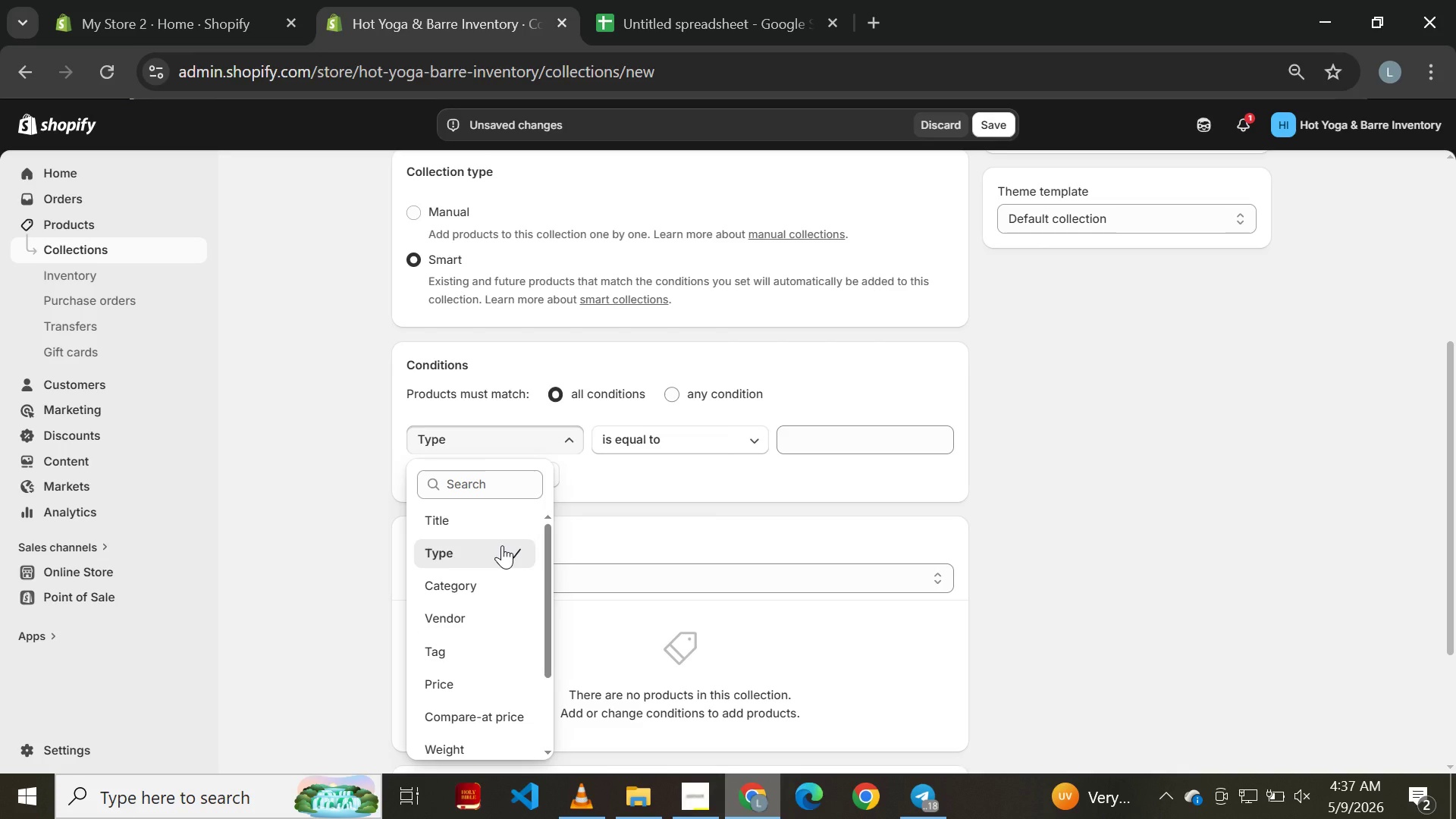 
wait(5.08)
 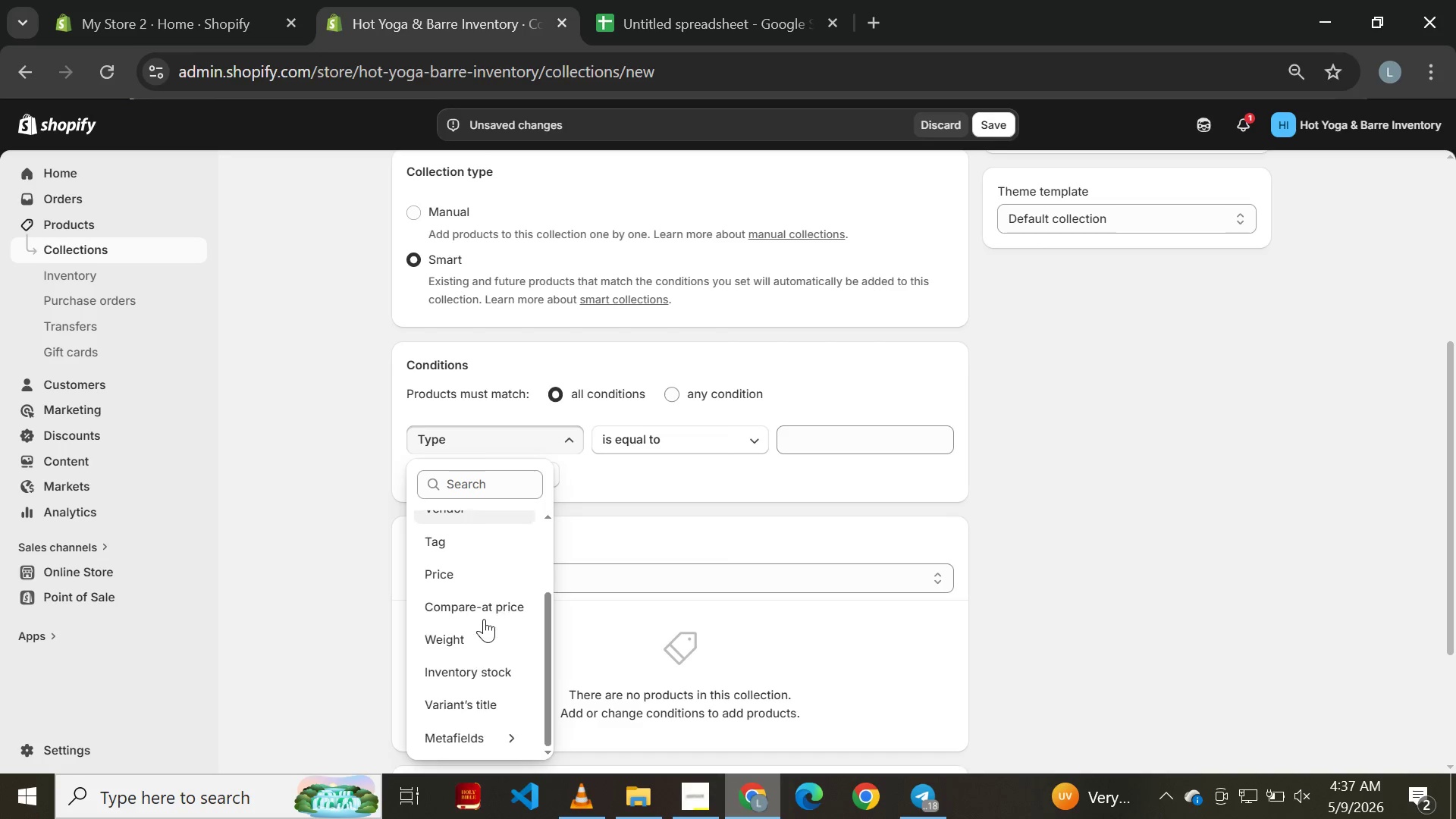 
left_click([502, 545])
 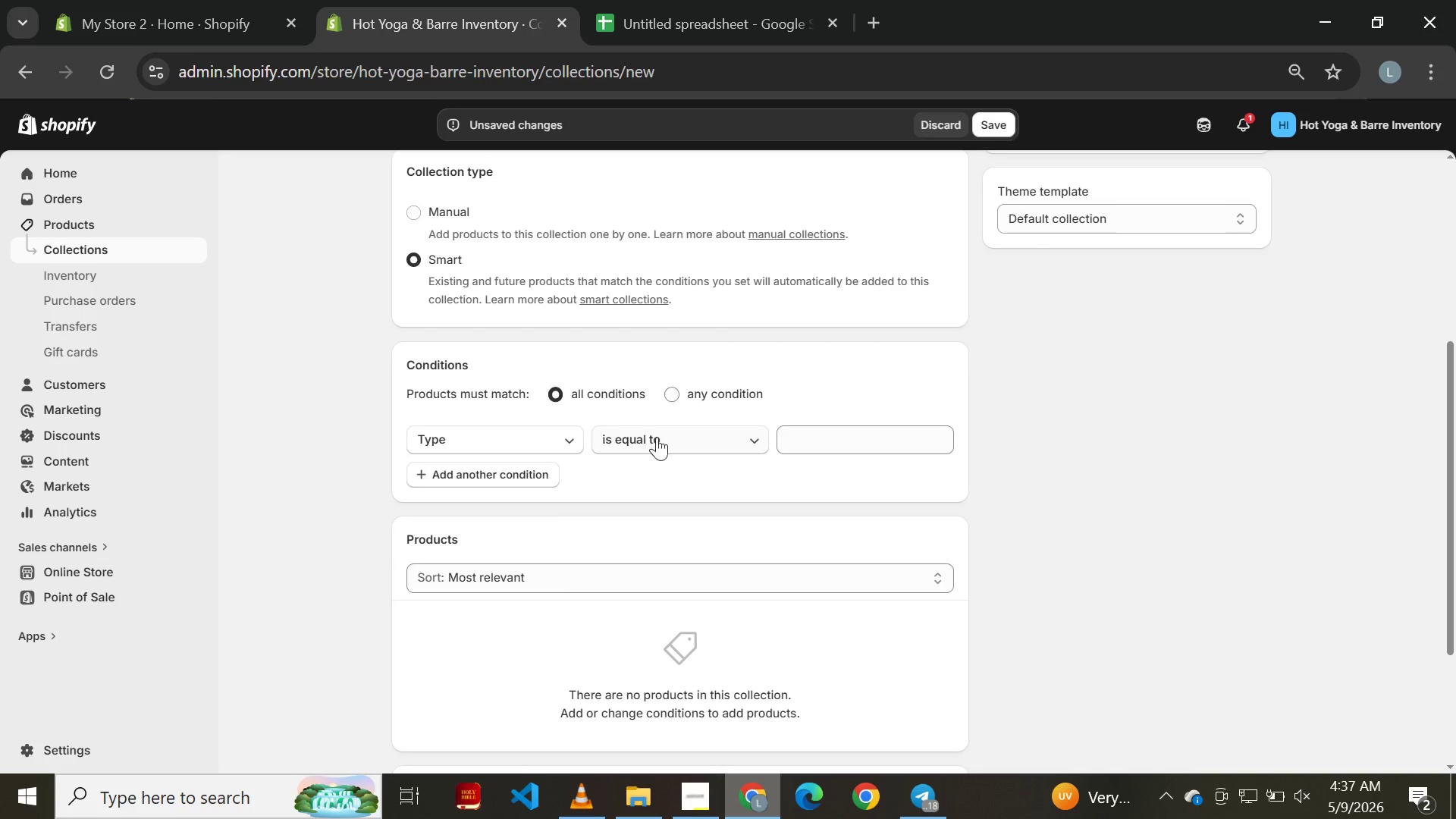 
left_click([676, 436])
 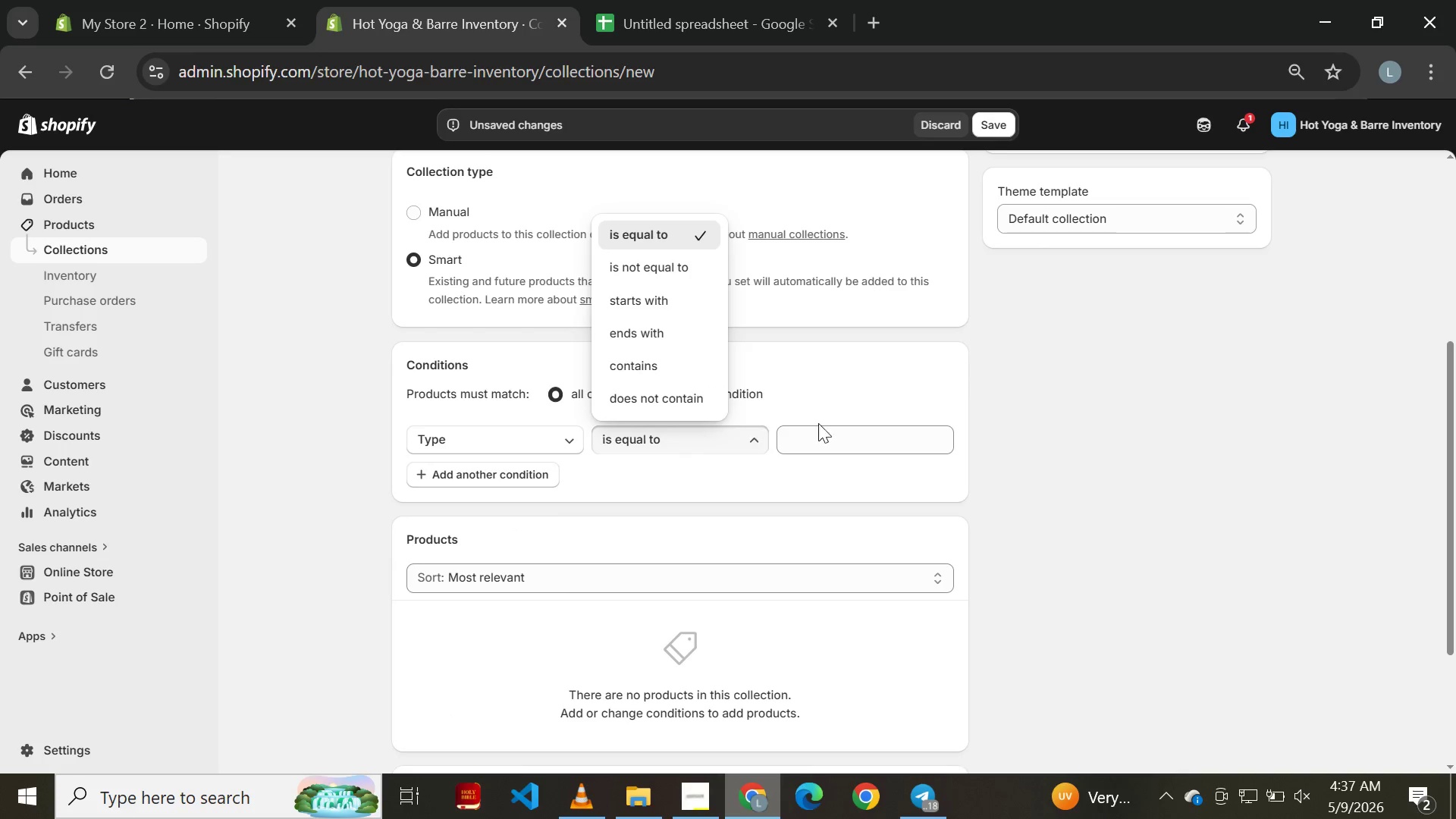 
left_click([834, 425])
 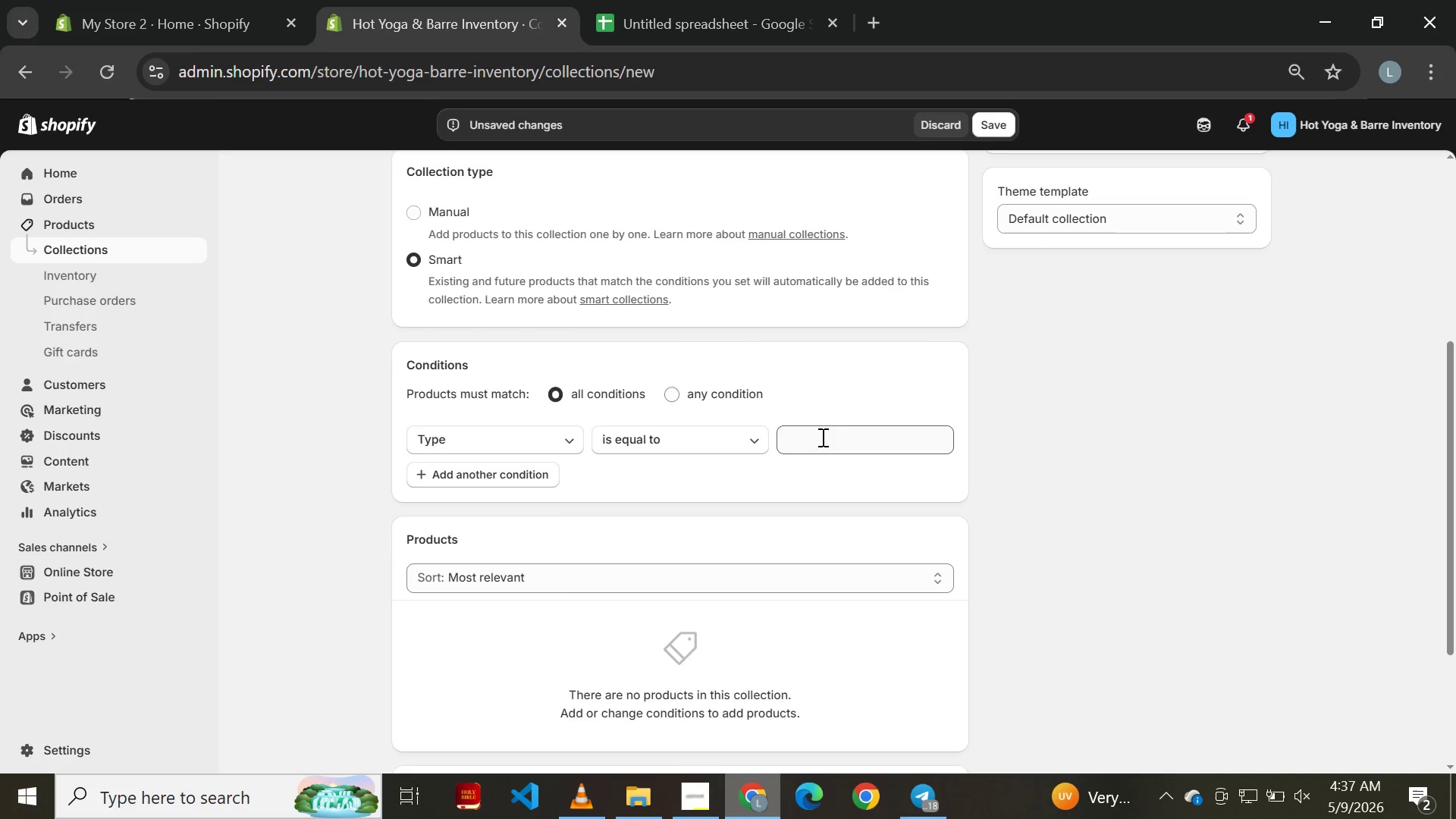 
left_click([820, 440])
 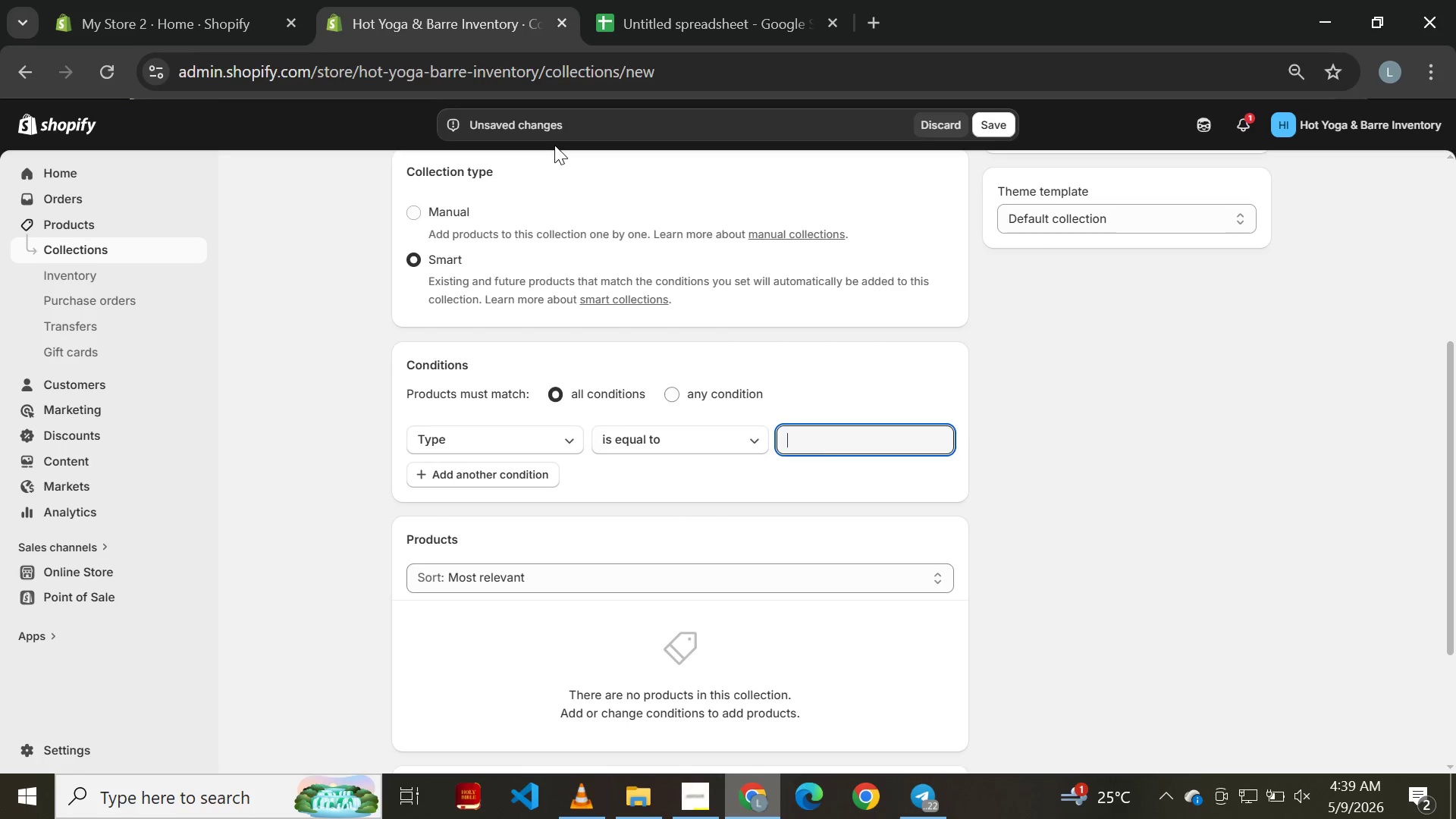 
wait(127.98)
 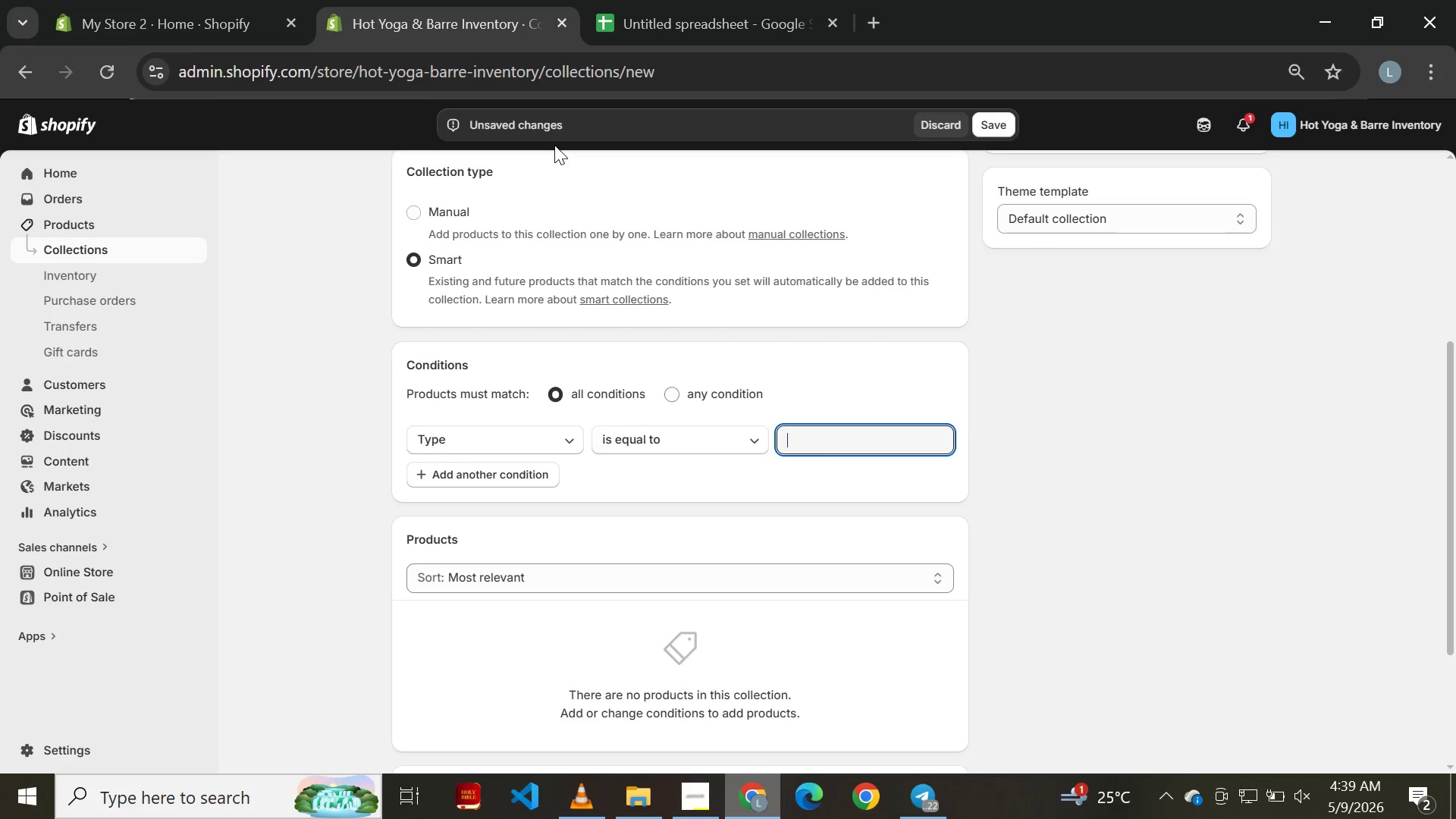 
left_click([947, 116])
 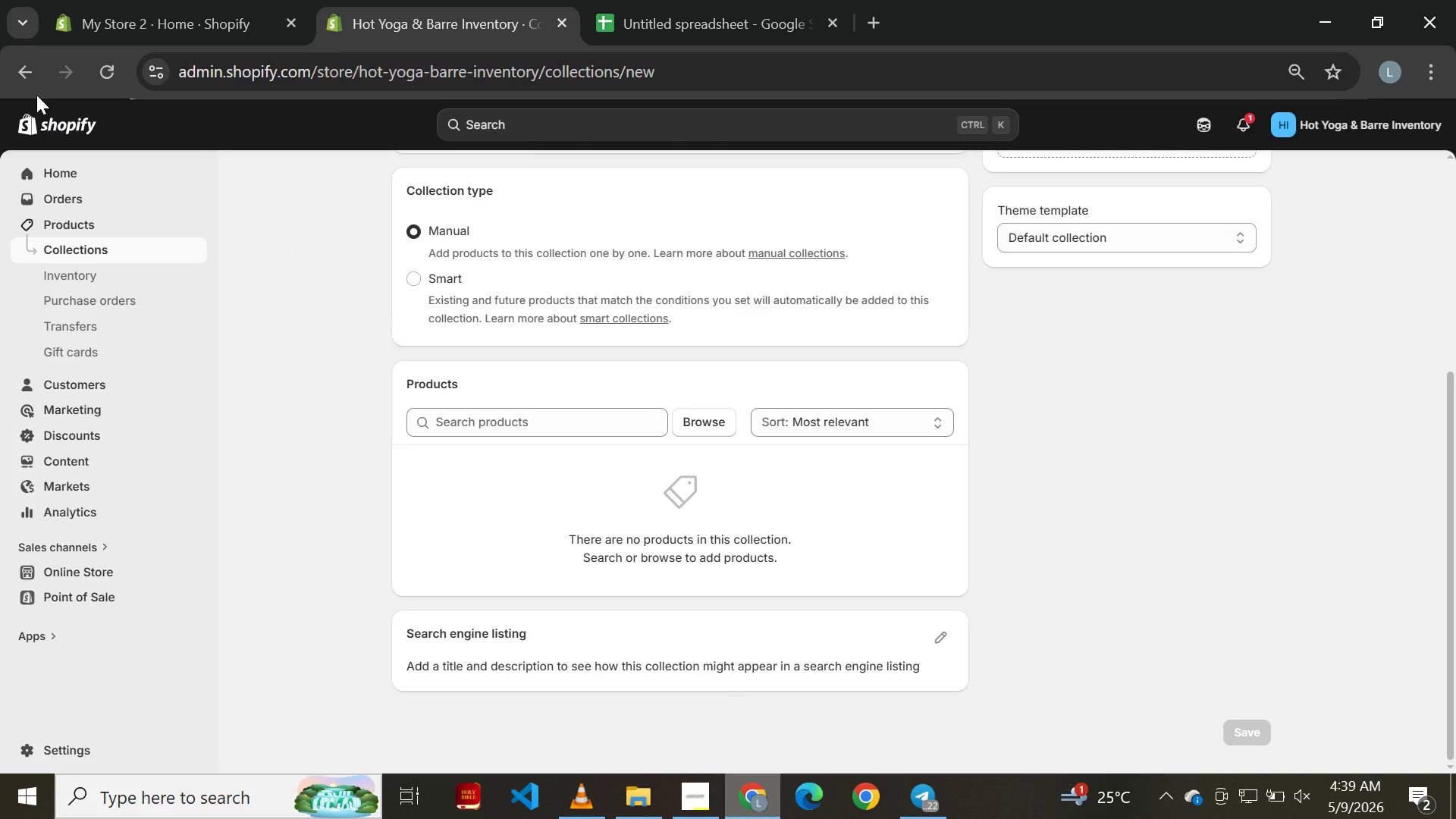 
left_click([29, 82])
 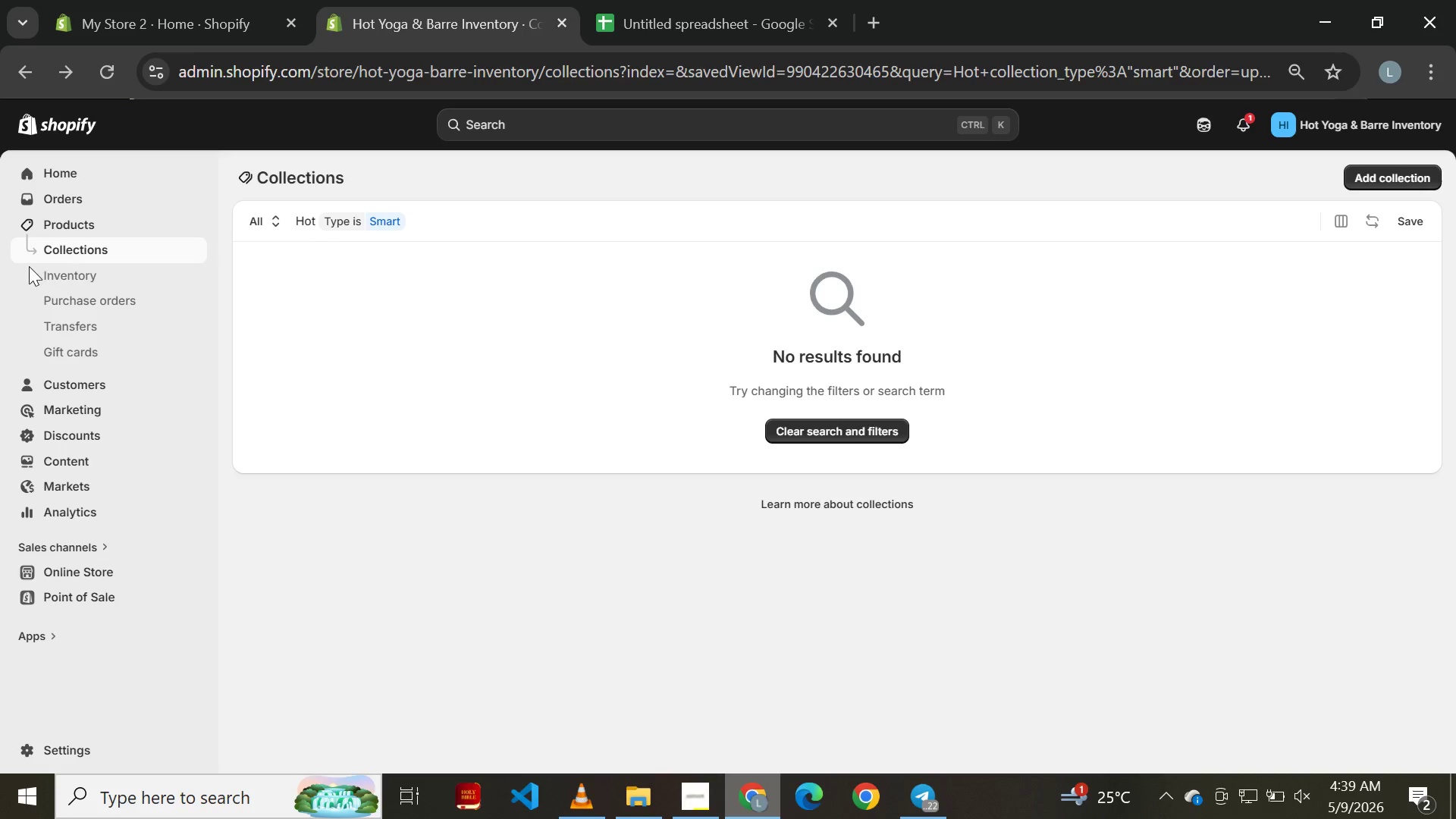 
left_click([81, 227])
 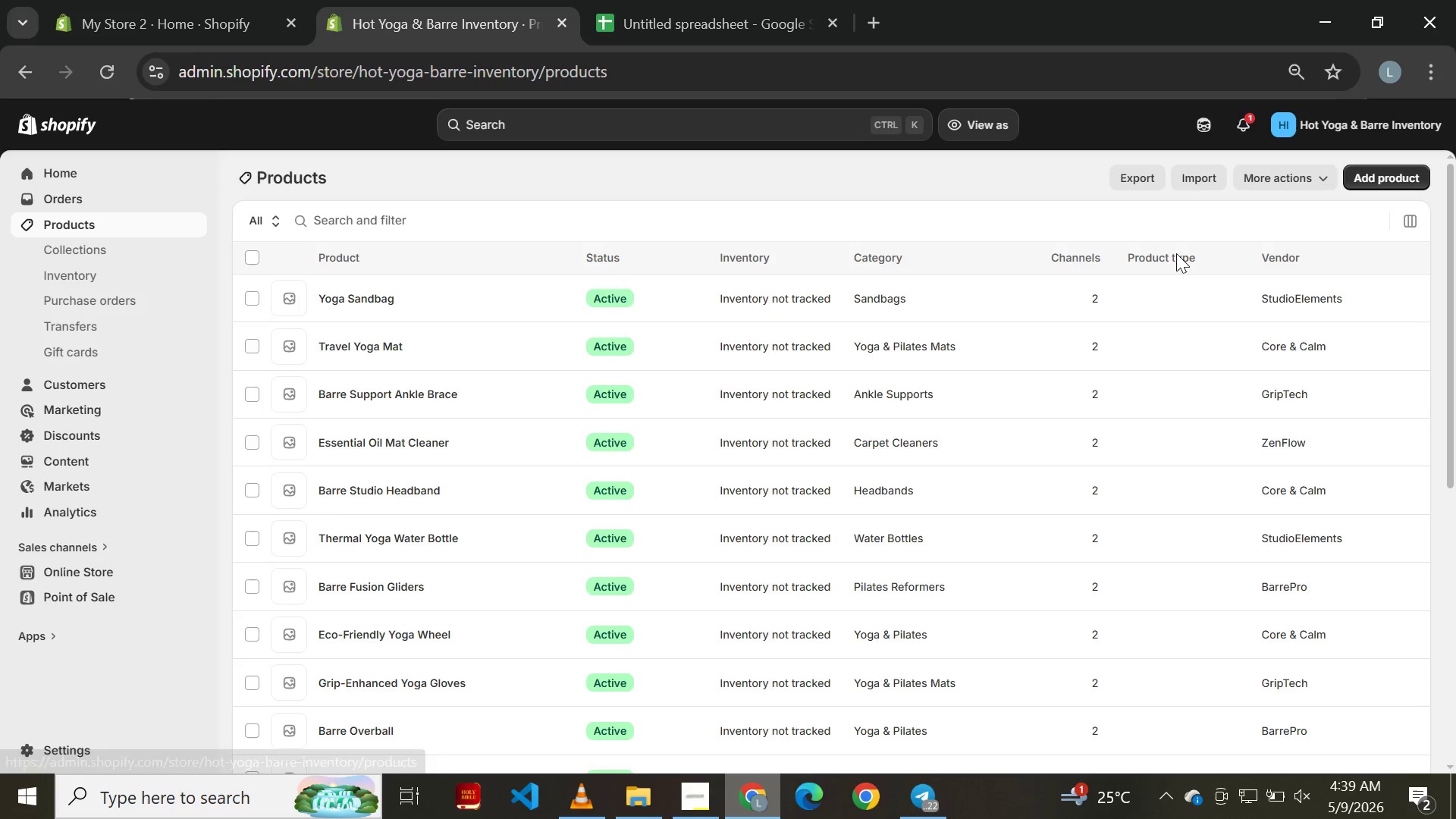 
left_click([1167, 258])
 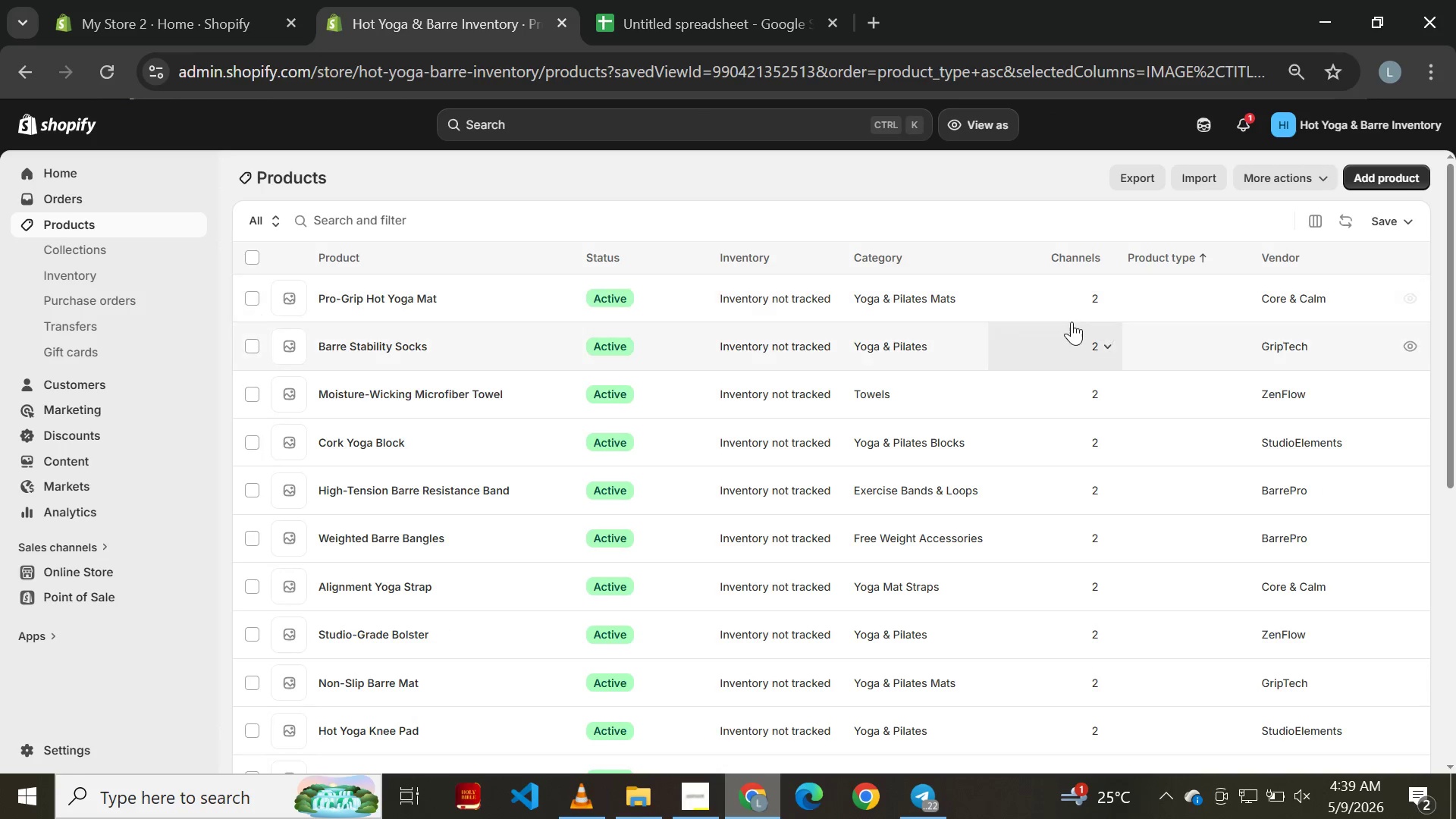 
wait(5.78)
 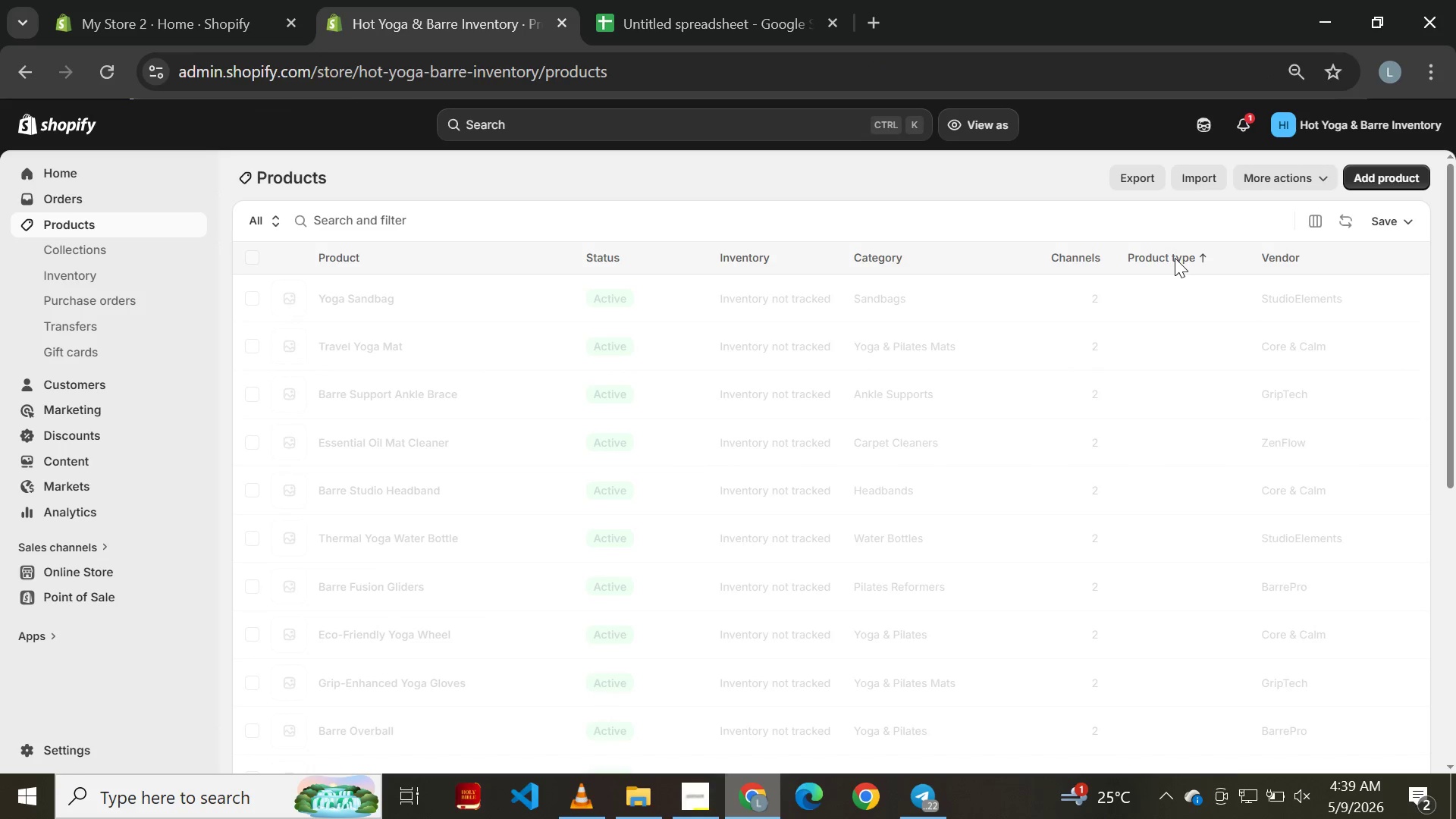 
left_click([389, 297])
 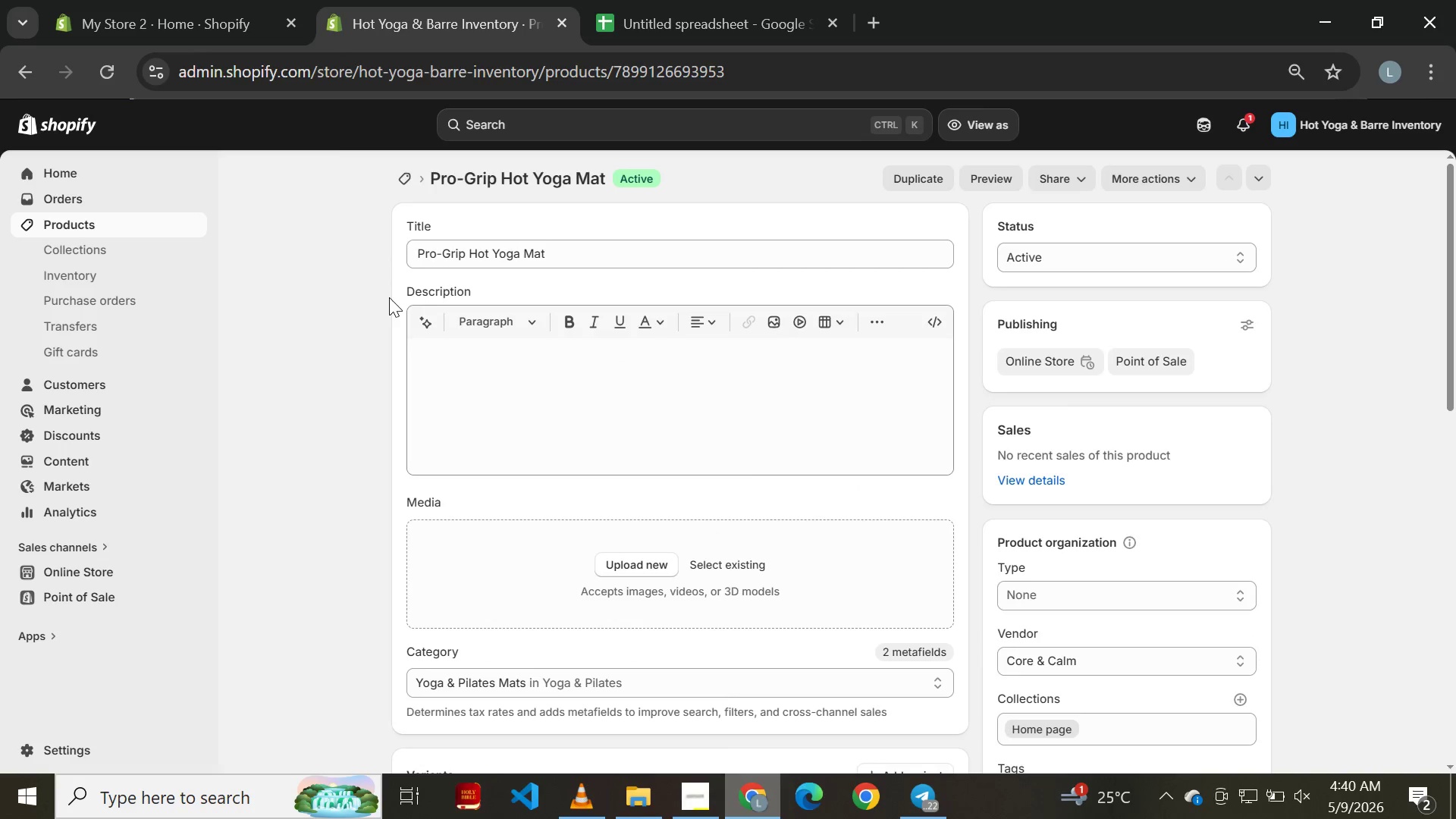 
wait(15.69)
 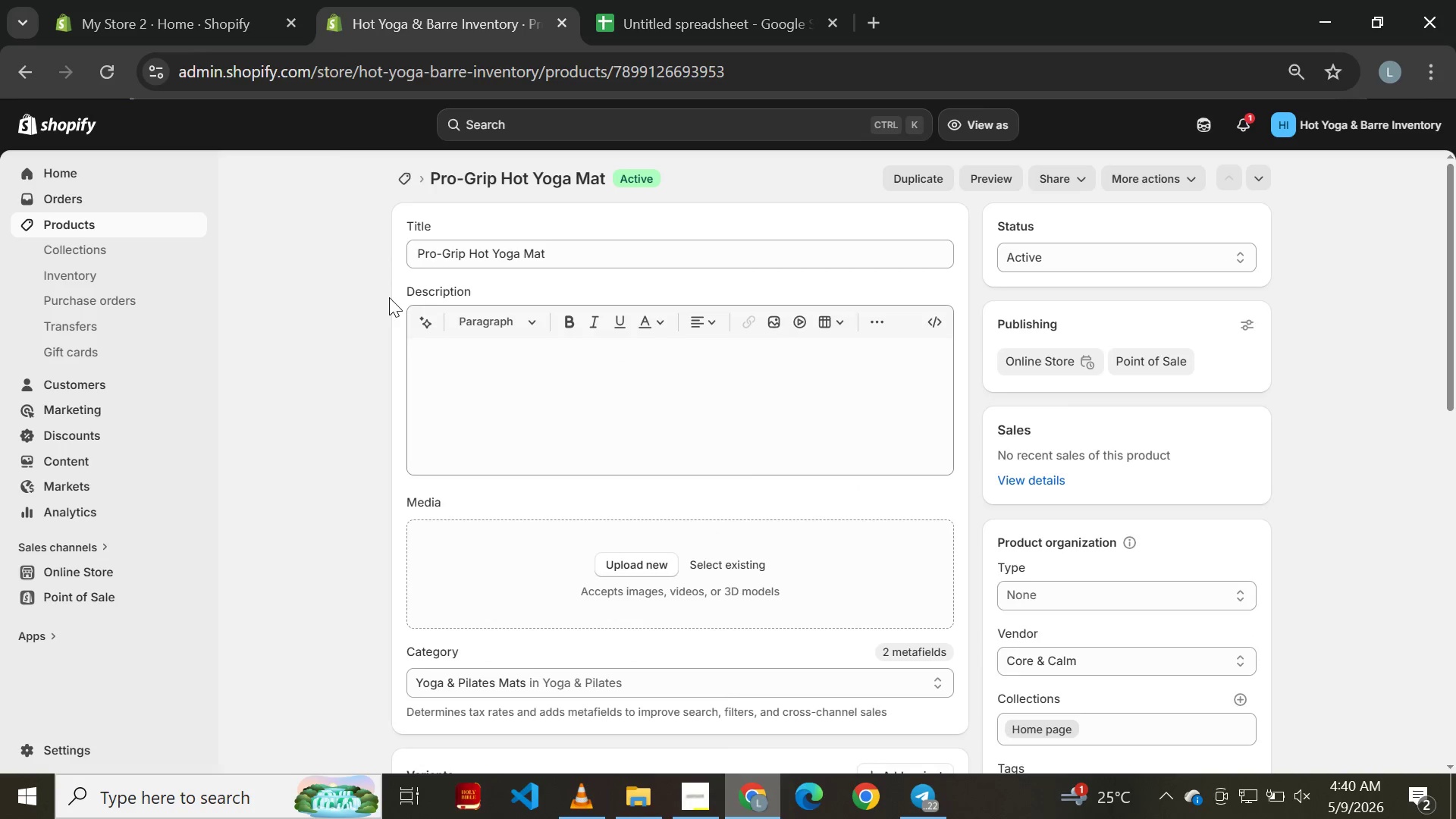 
scroll: coordinate [651, 598], scroll_direction: none, amount: 0.0
 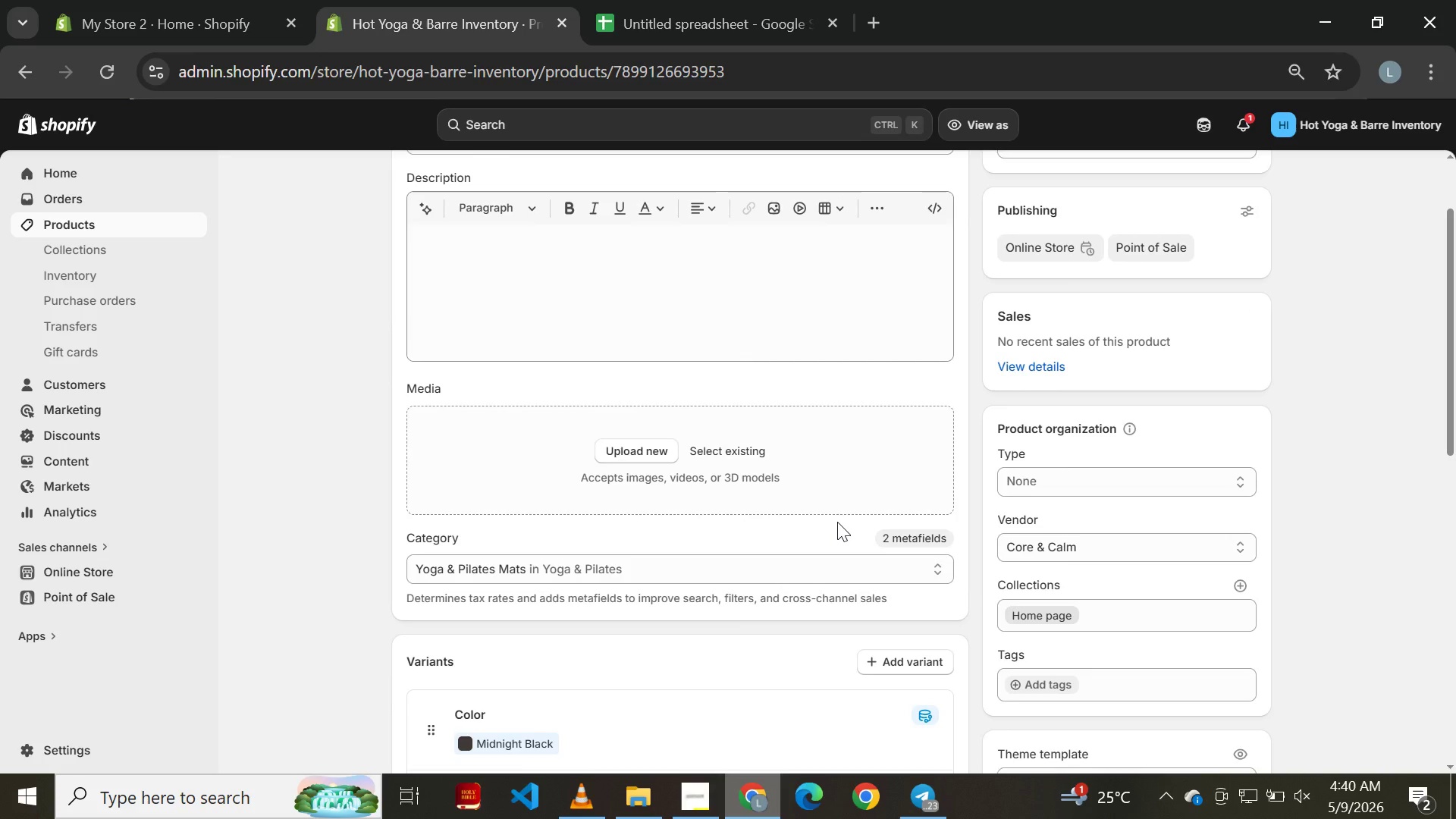 
scroll: coordinate [837, 522], scroll_direction: down, amount: 1.0
 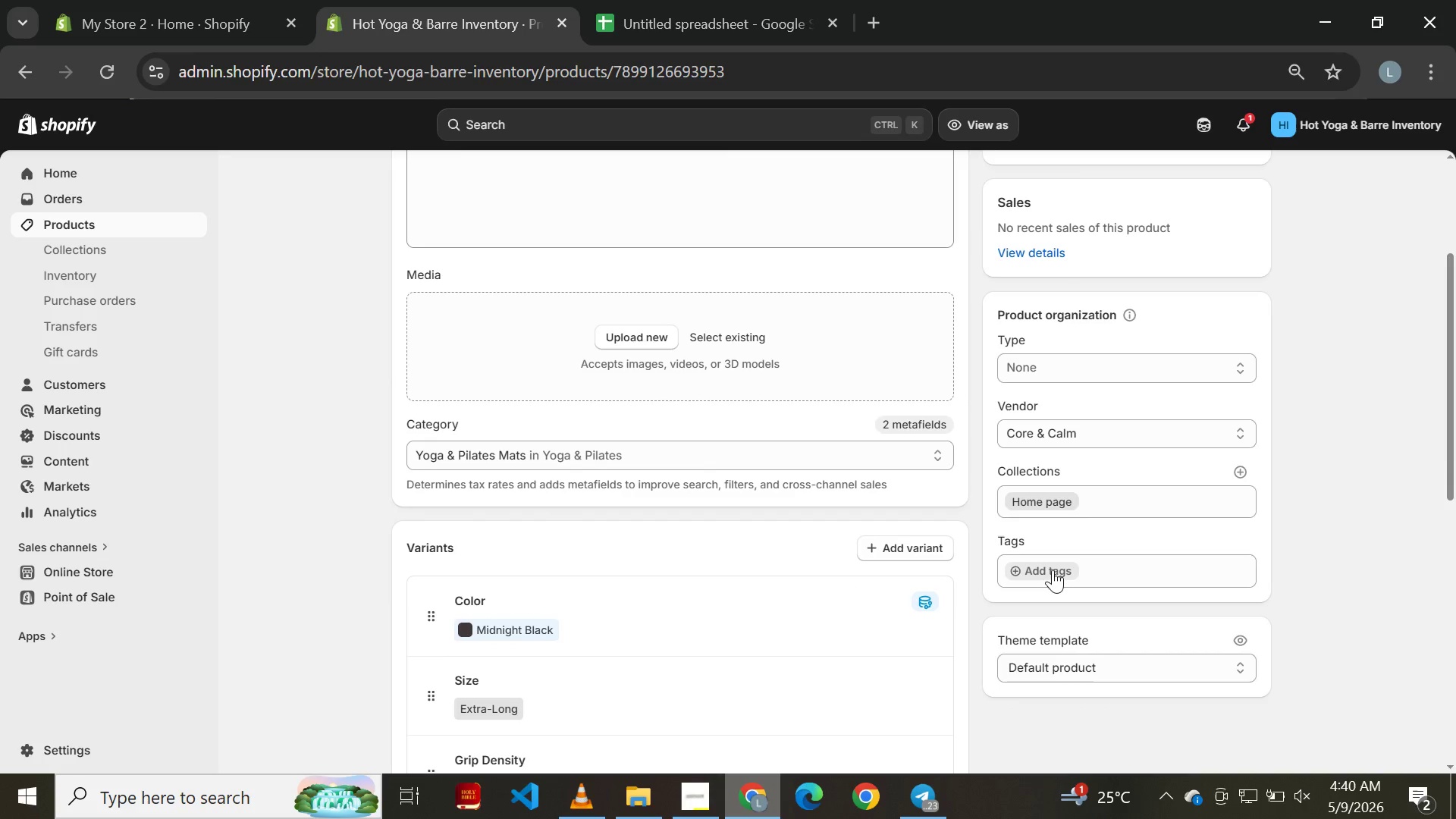 
scroll: coordinate [1027, 560], scroll_direction: up, amount: 2.0
 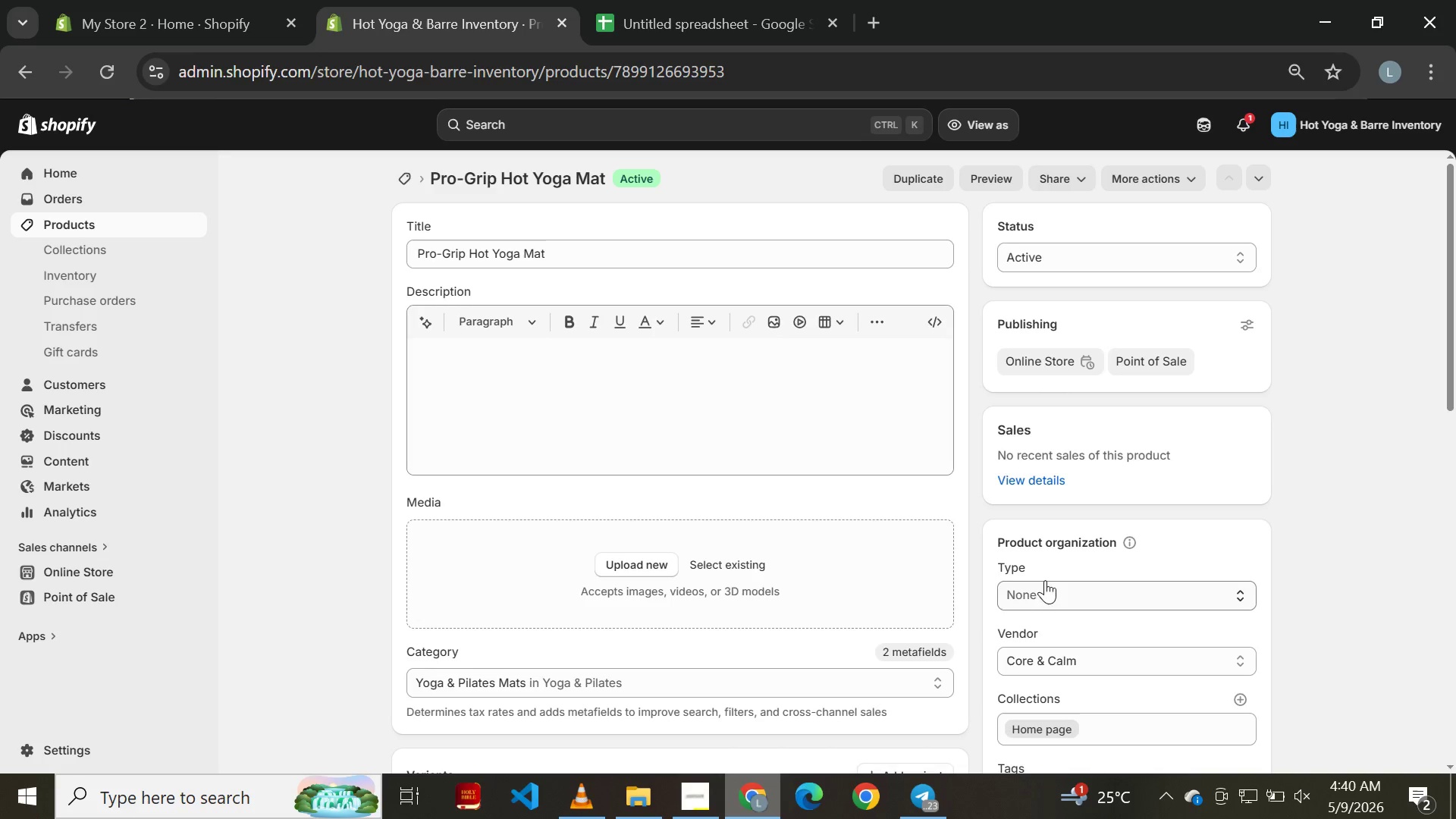 
left_click([1056, 598])
 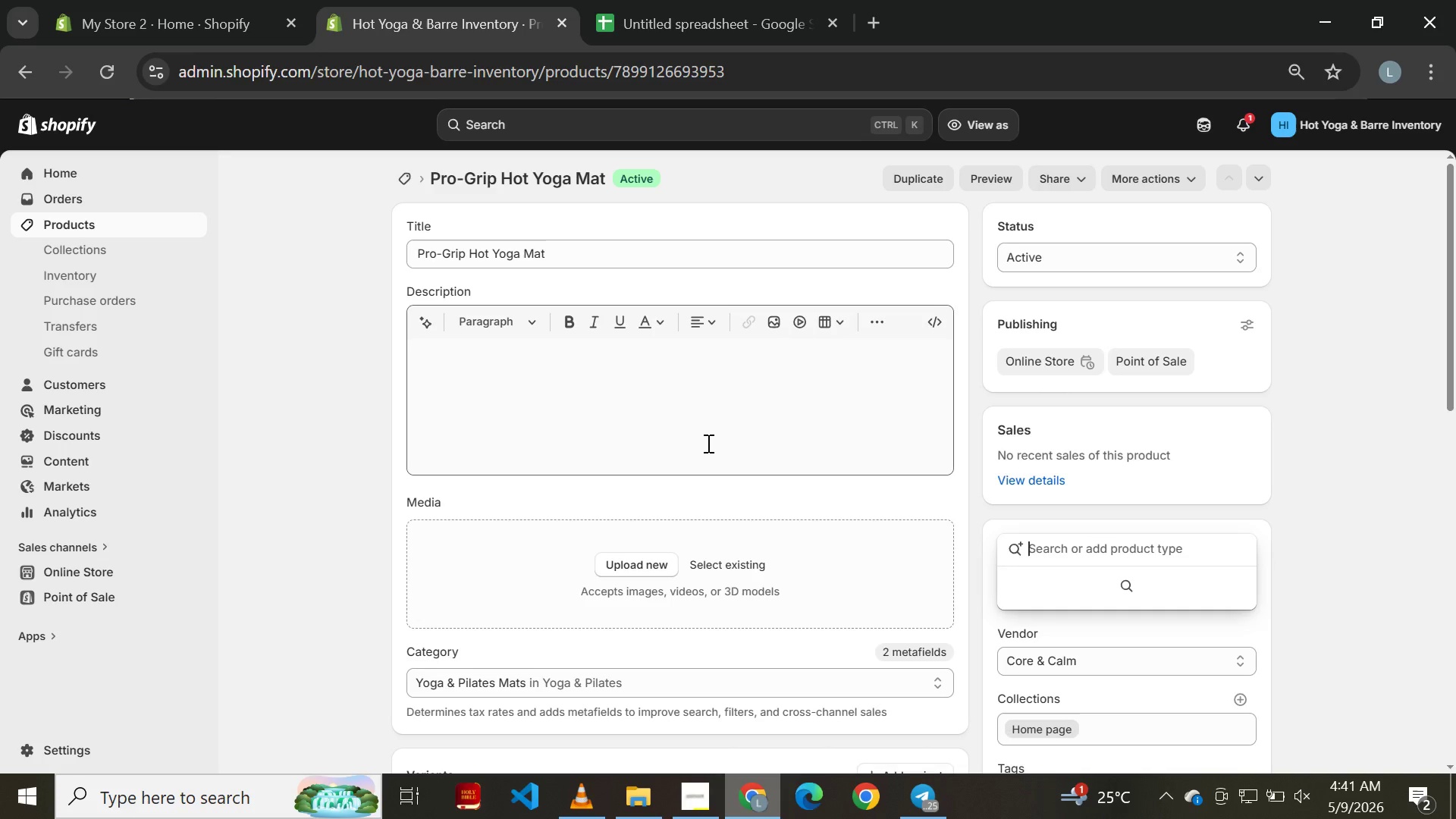 
wait(60.36)
 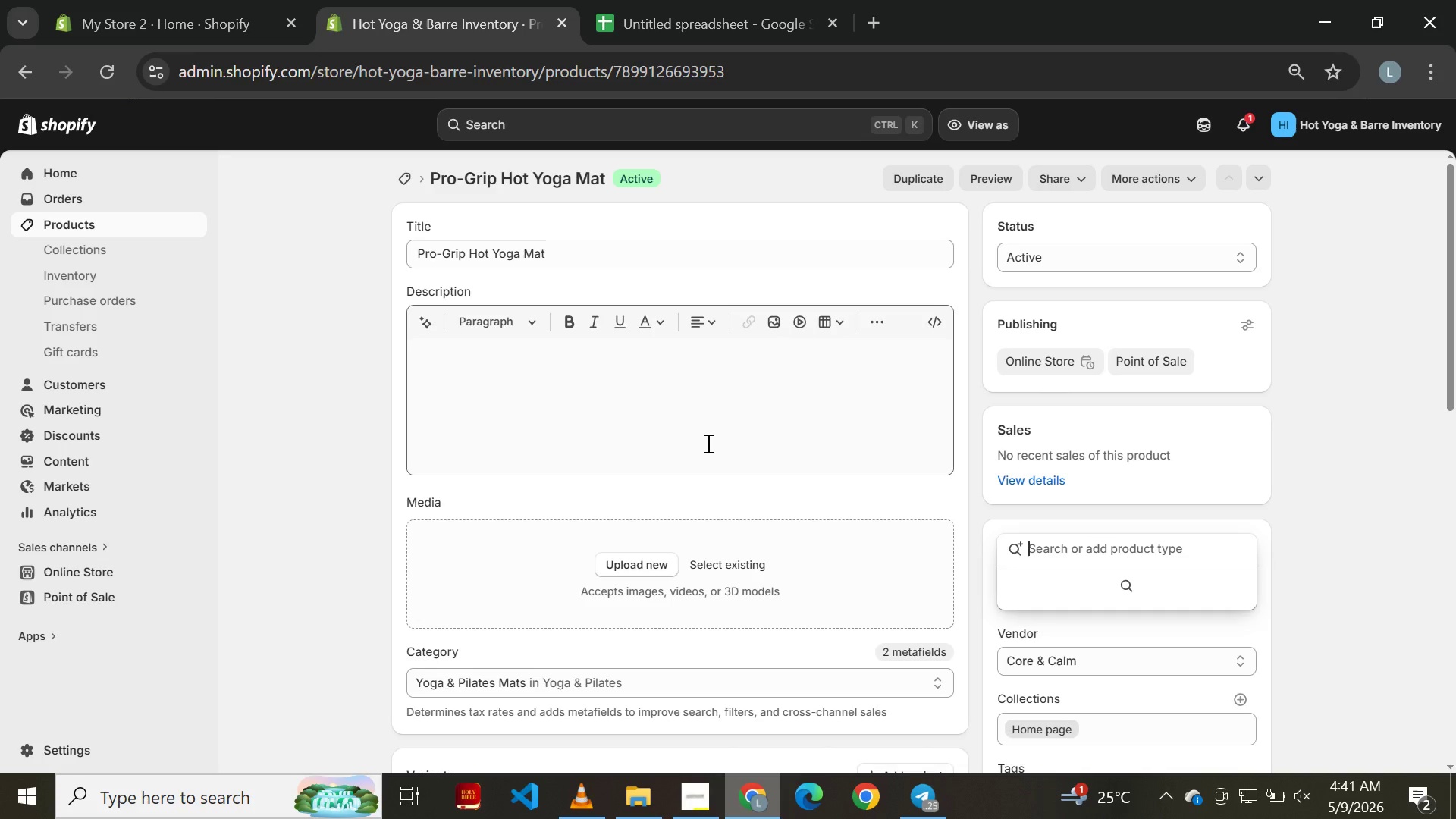 
left_click([353, 529])
 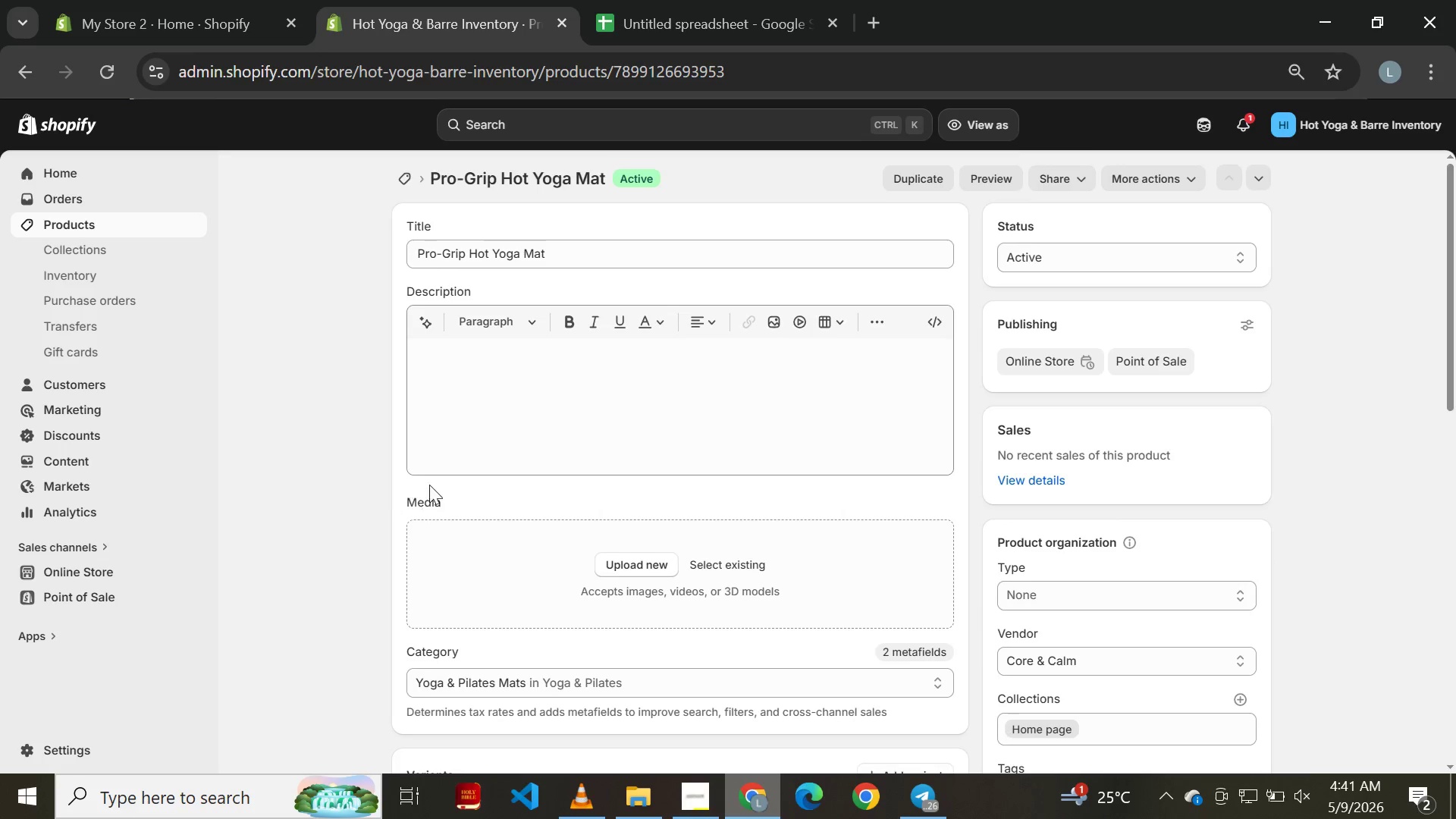 
scroll: coordinate [431, 484], scroll_direction: down, amount: 4.0
 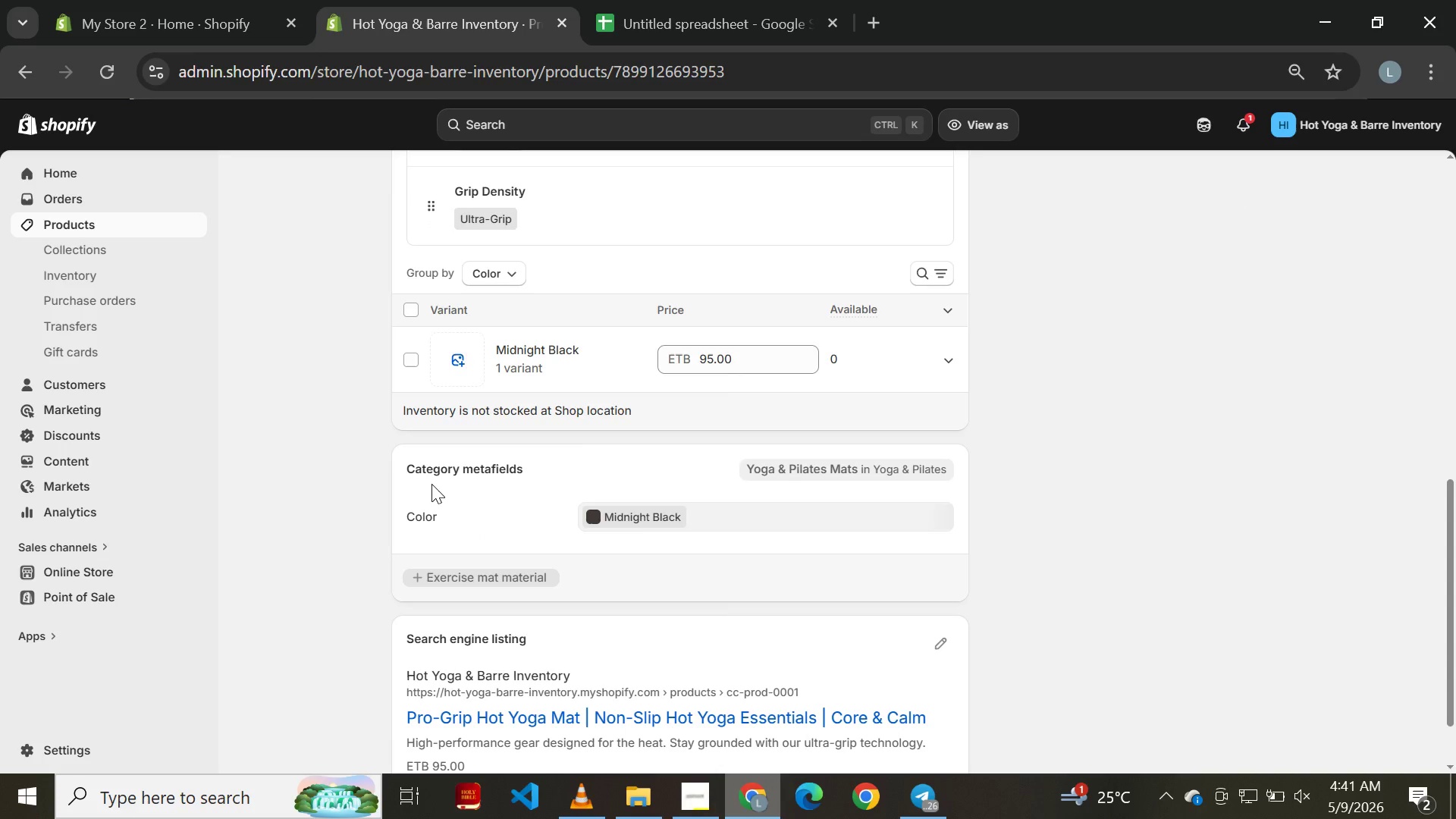 
scroll: coordinate [431, 480], scroll_direction: up, amount: 6.0
 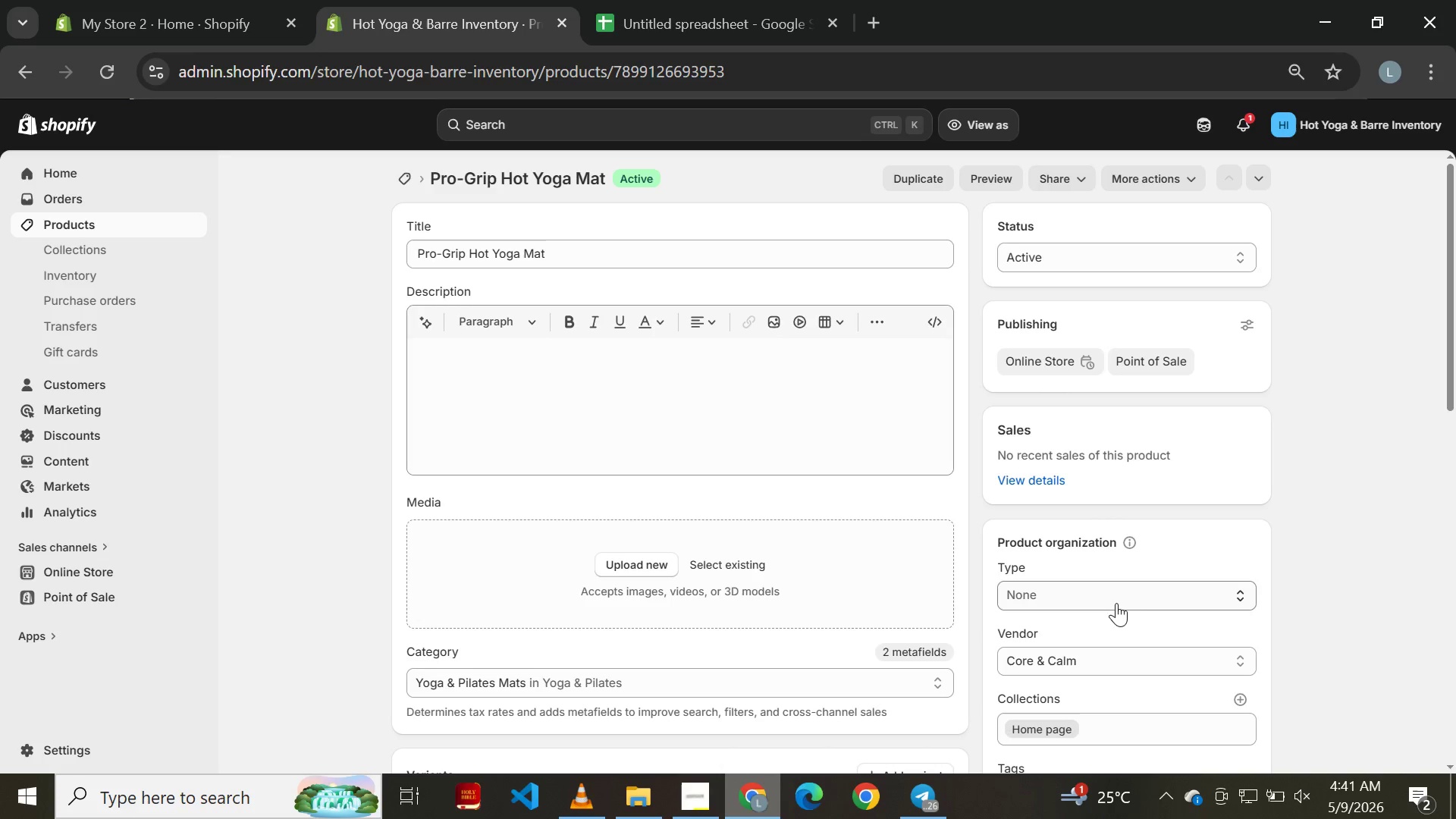 
left_click([1107, 592])
 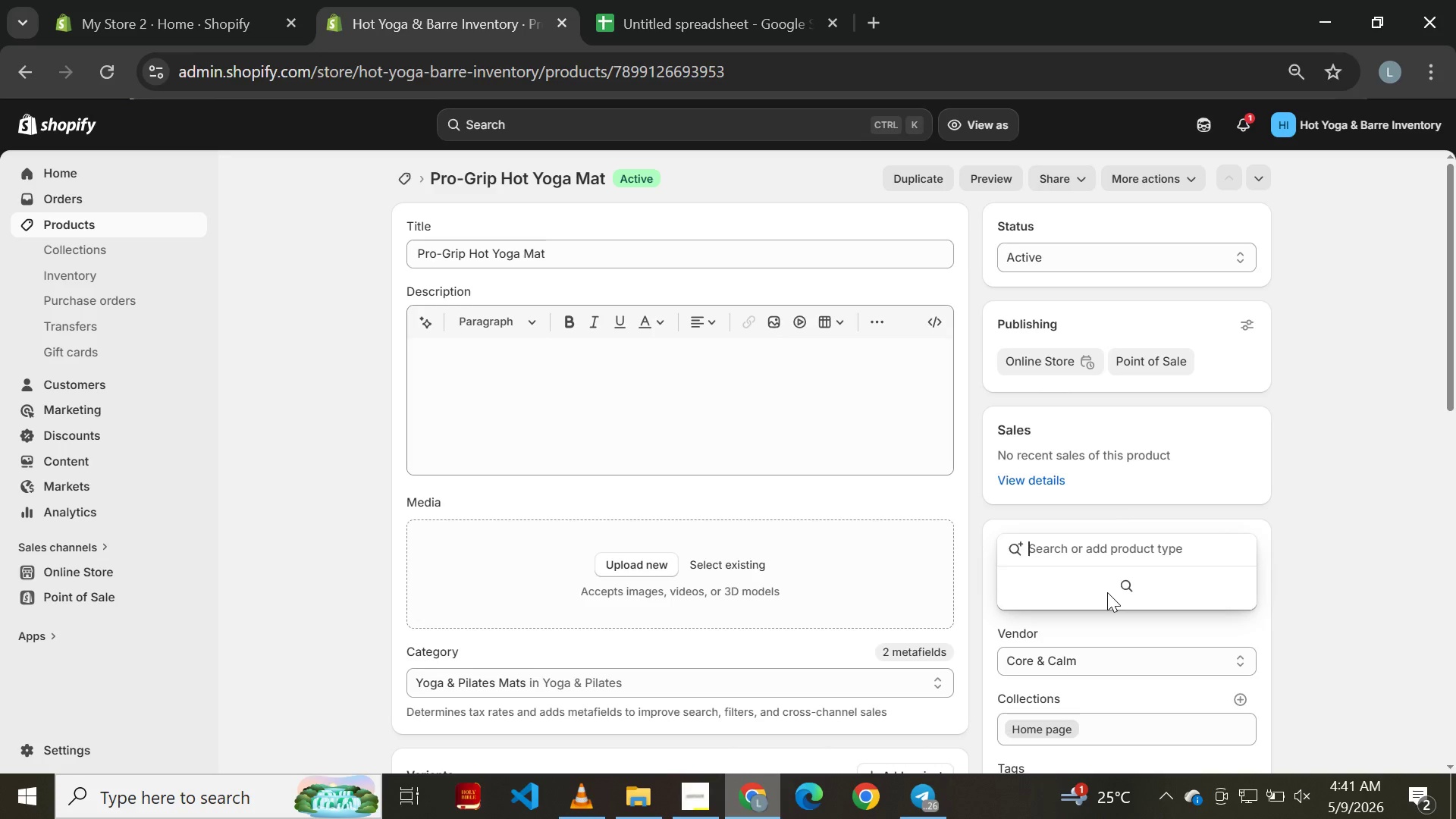 
type(Yoga Mat)
 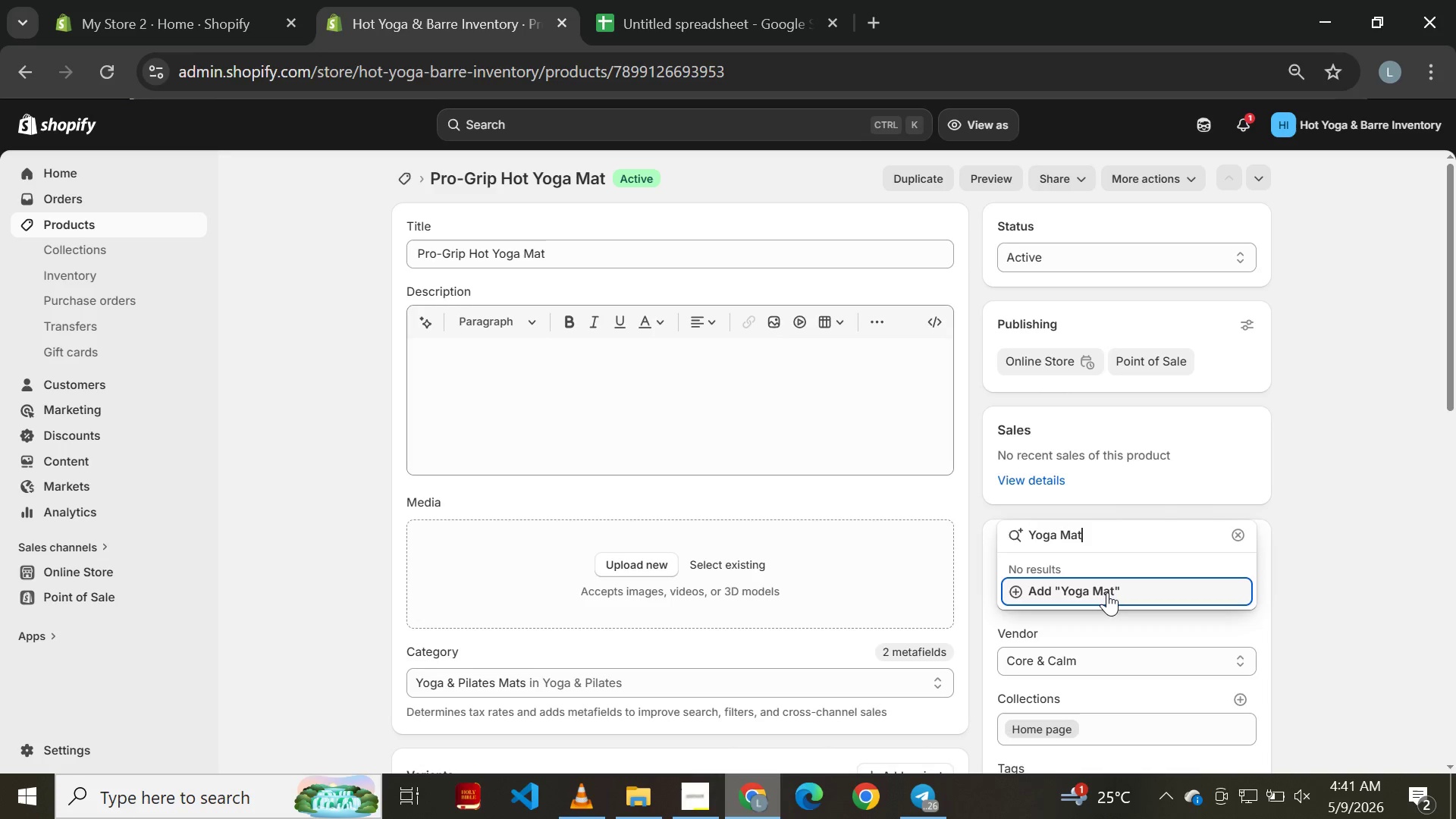 
left_click([1107, 592])
 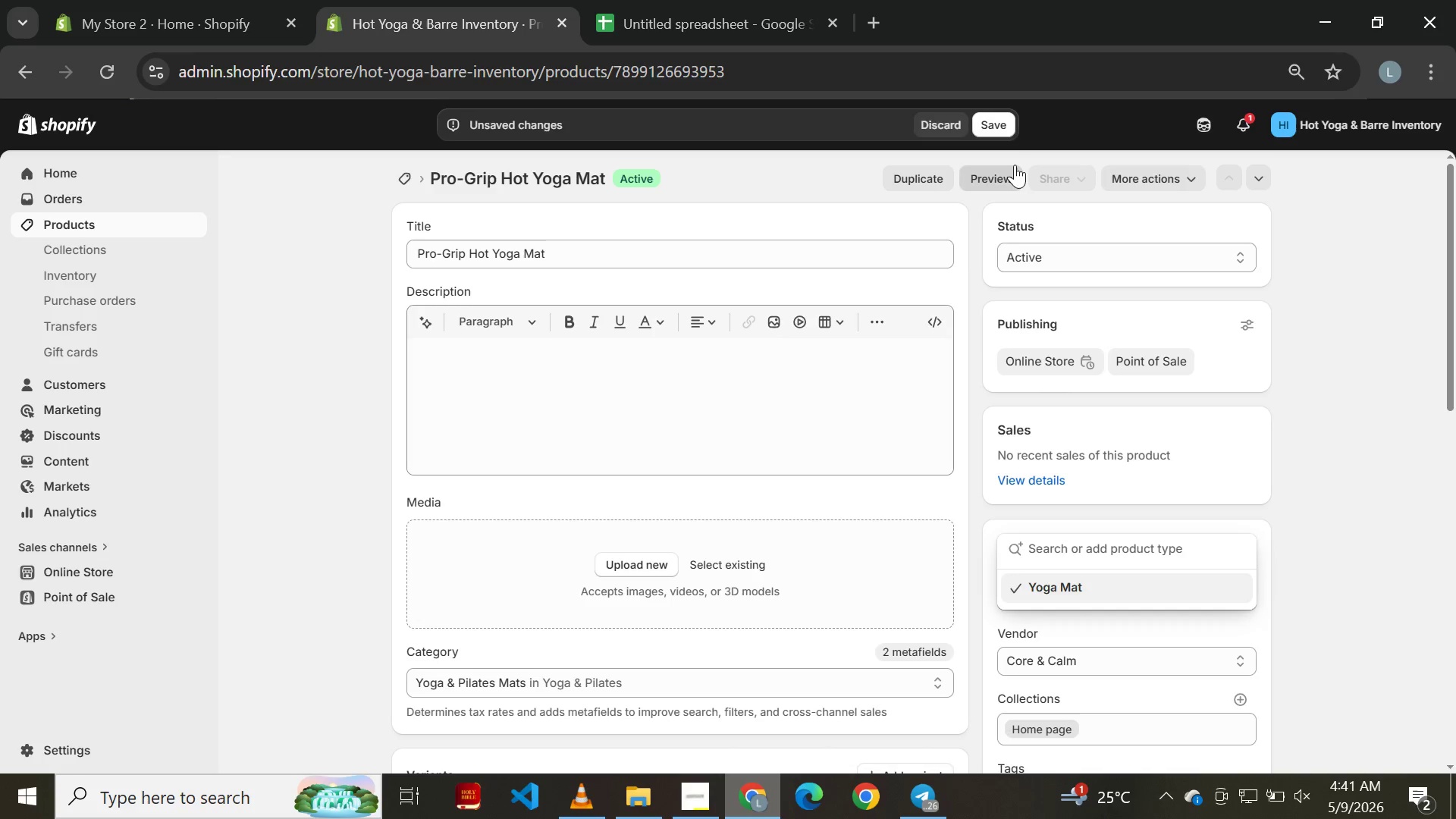 
left_click([1008, 125])
 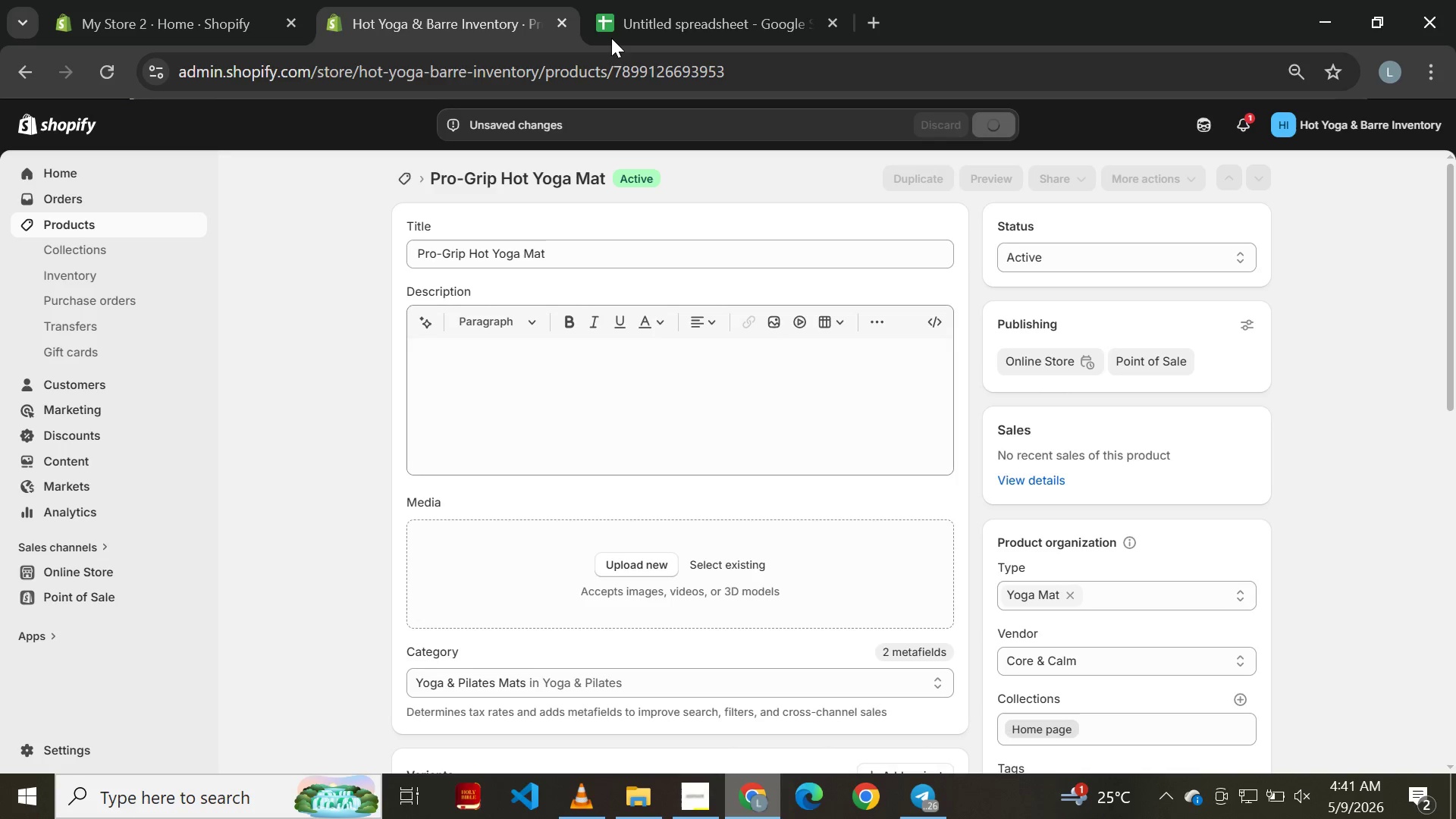 
wait(6.41)
 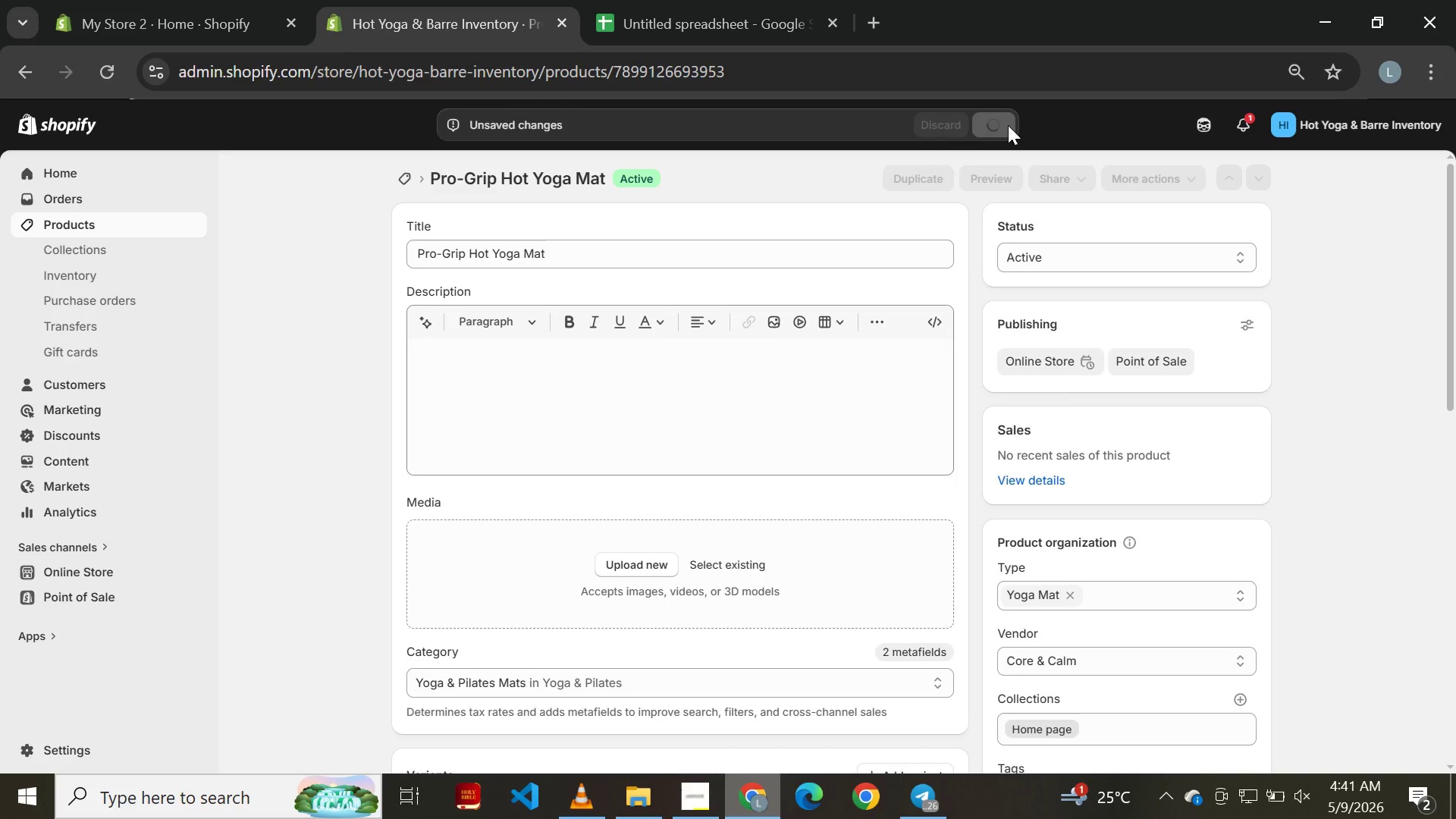 
left_click([16, 81])
 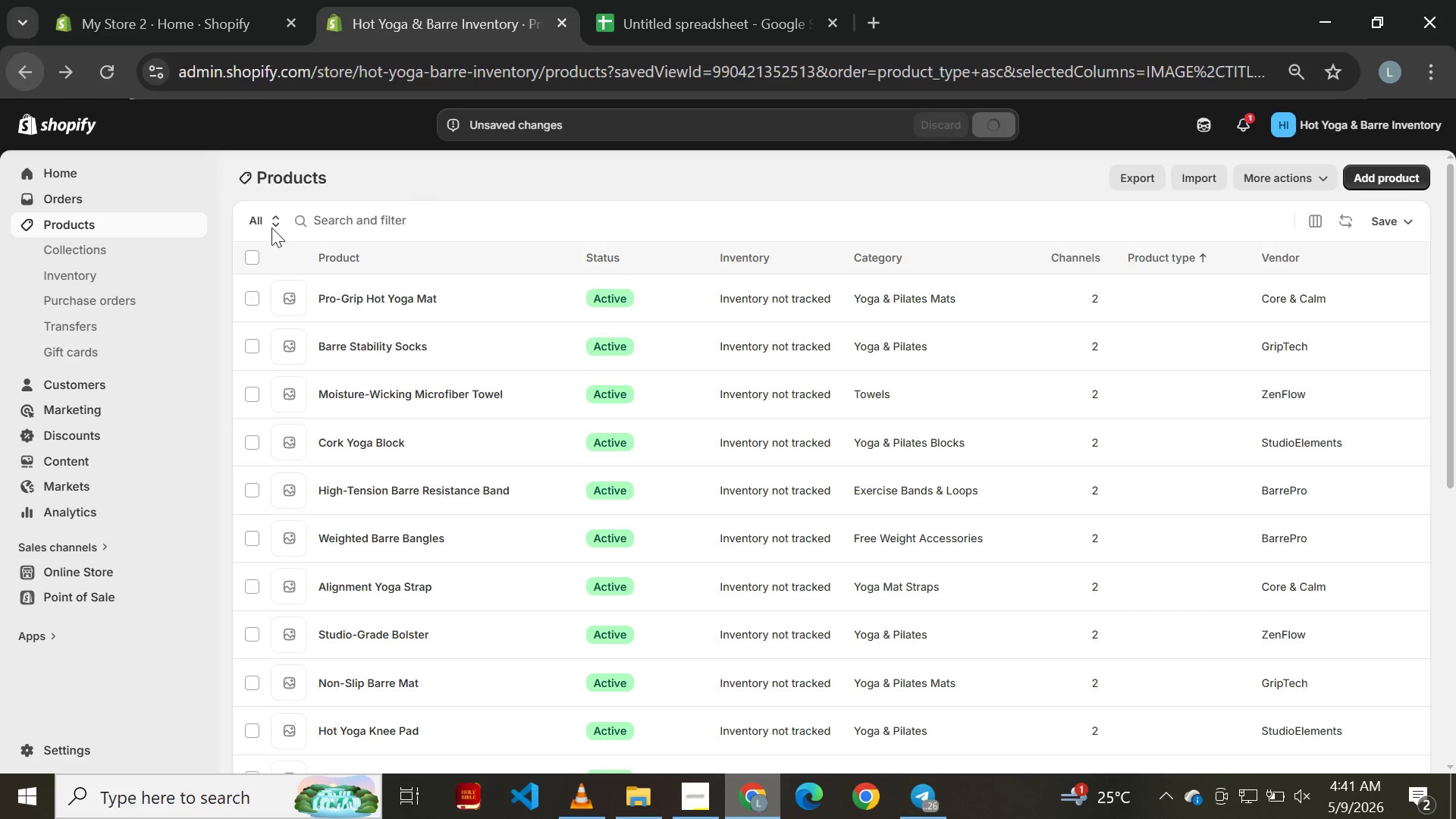 
left_click([353, 343])
 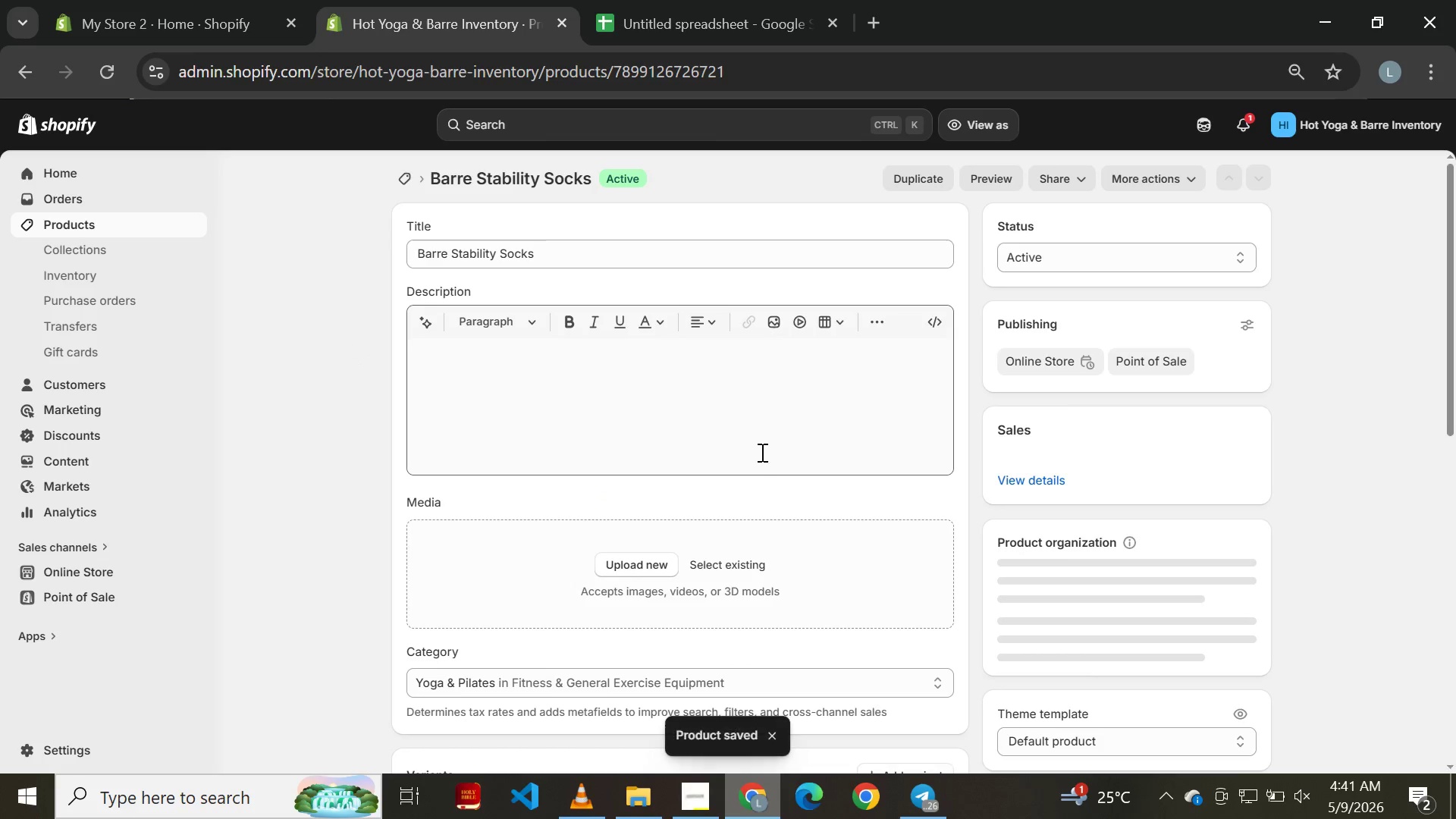 
wait(8.47)
 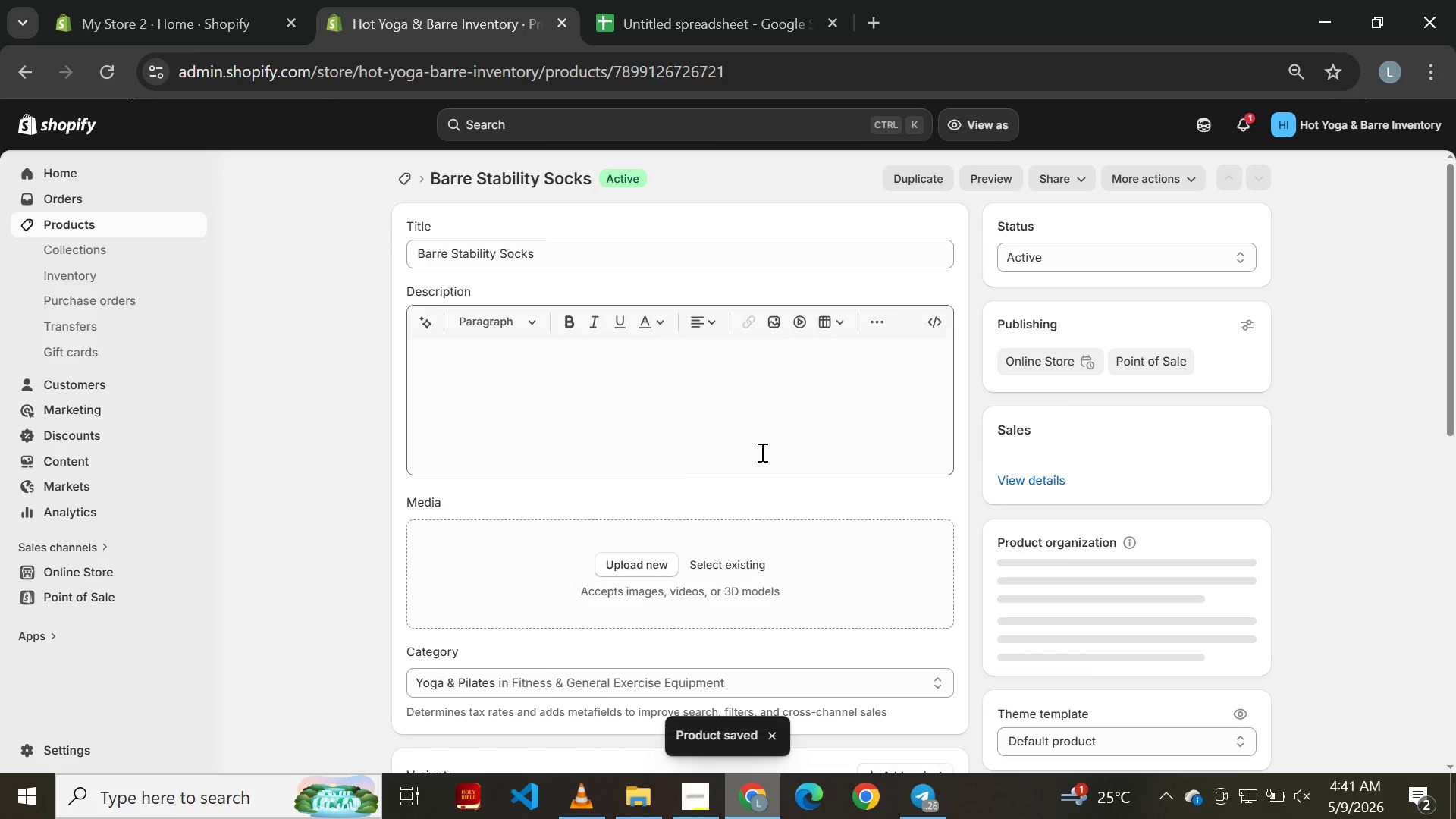 
left_click([1056, 490])
 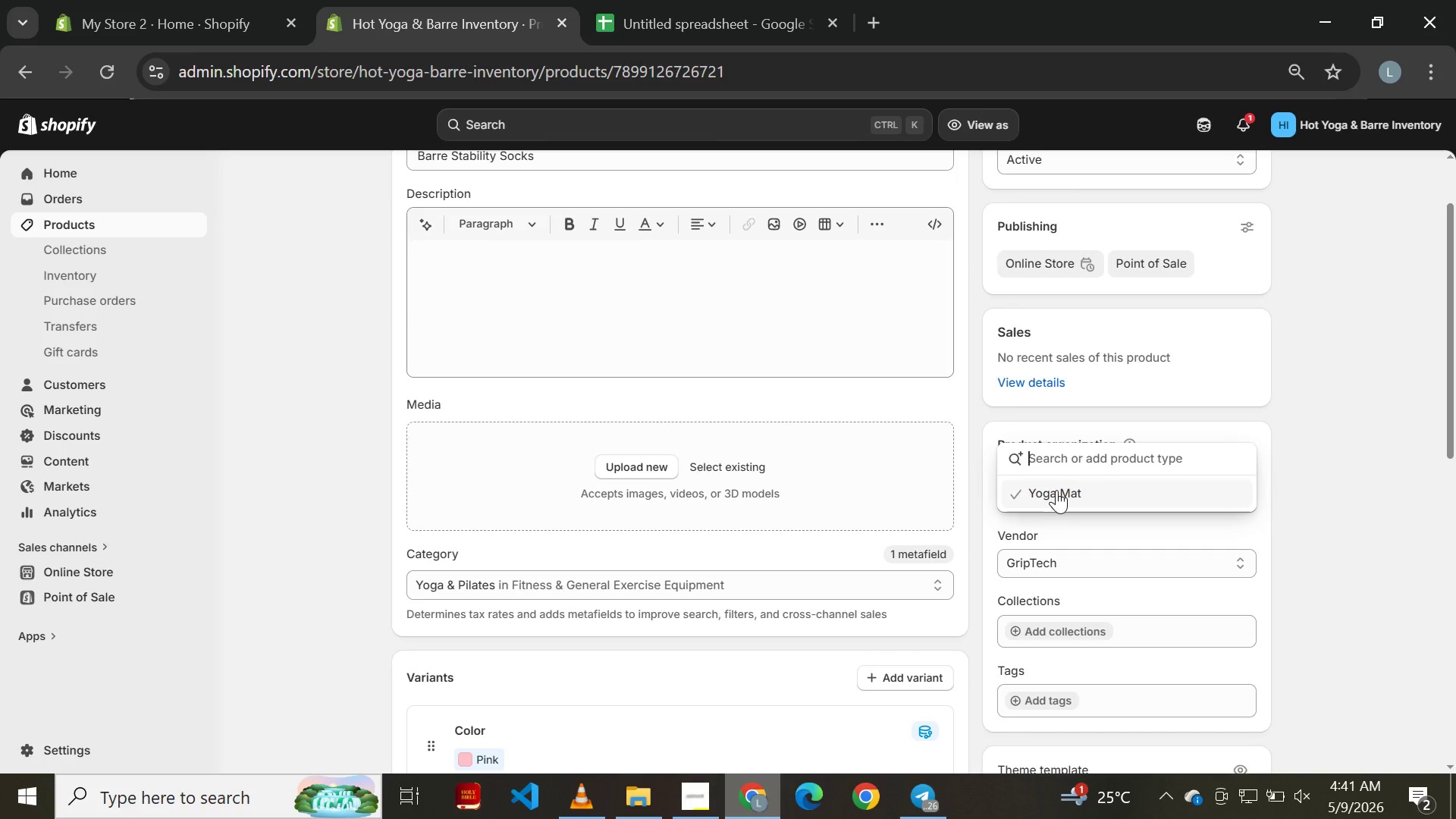 
type(Barre Sok)
key(Backspace)
type(cks)
 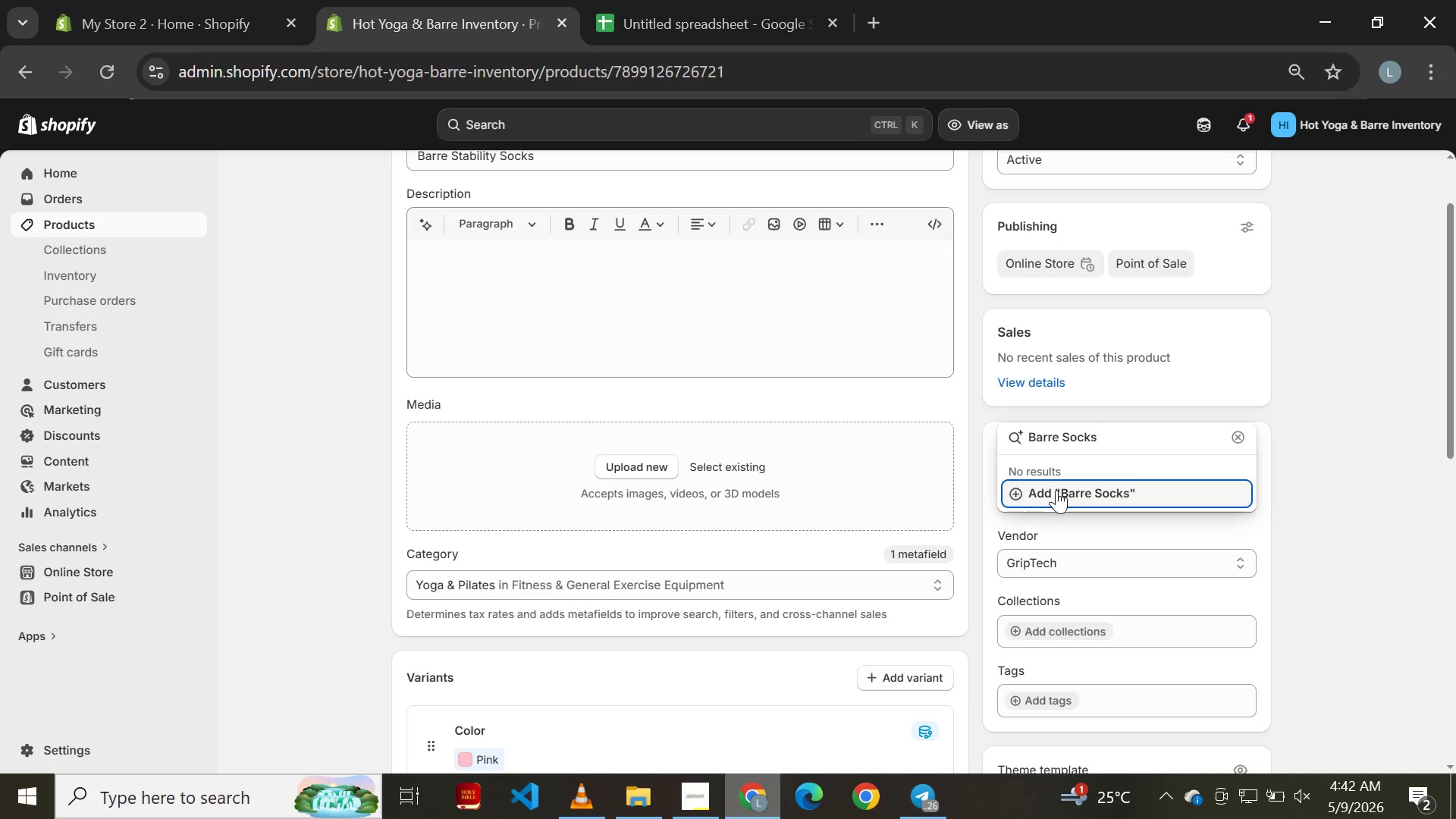 
key(Enter)
 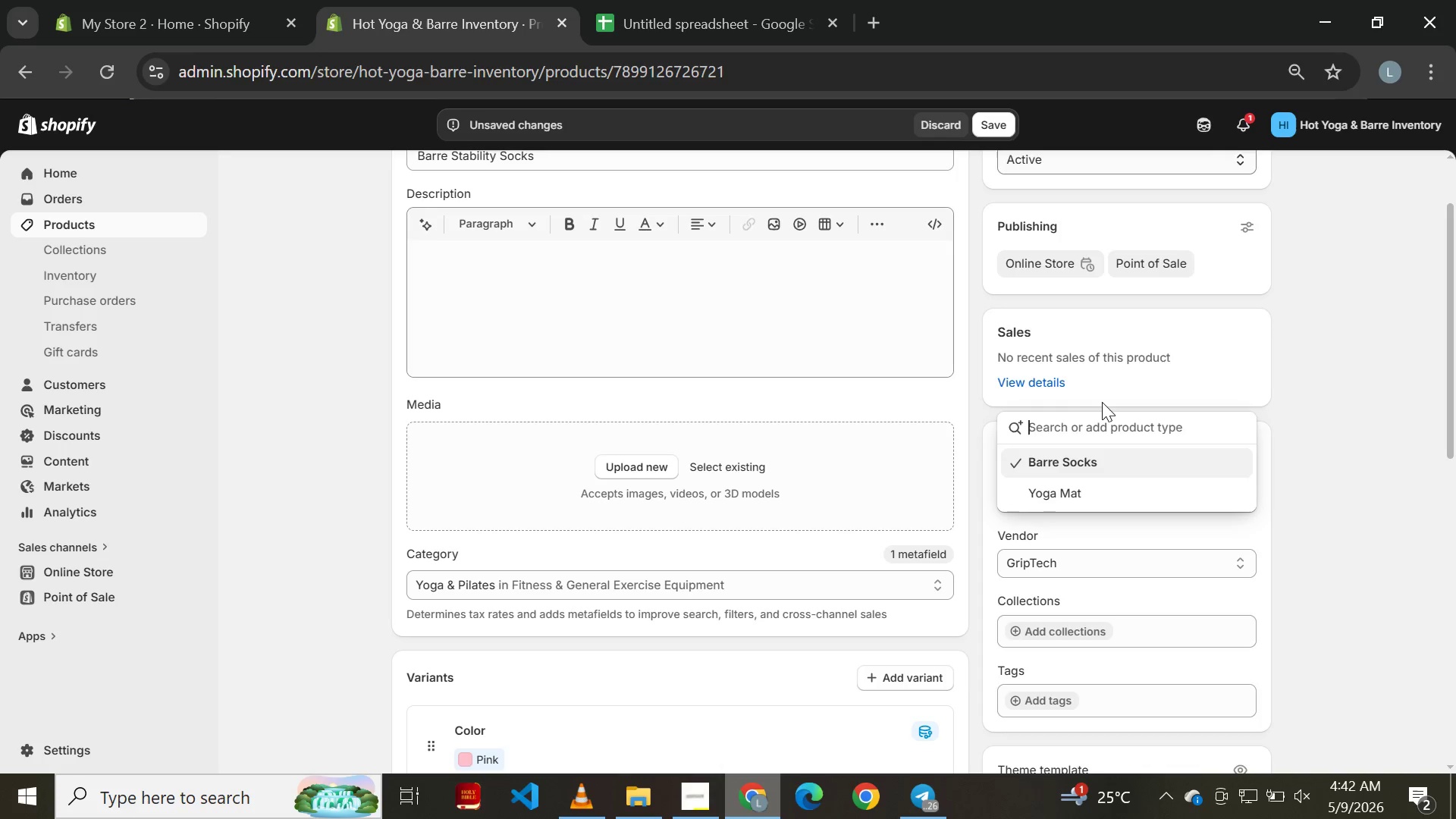 
left_click([1068, 459])
 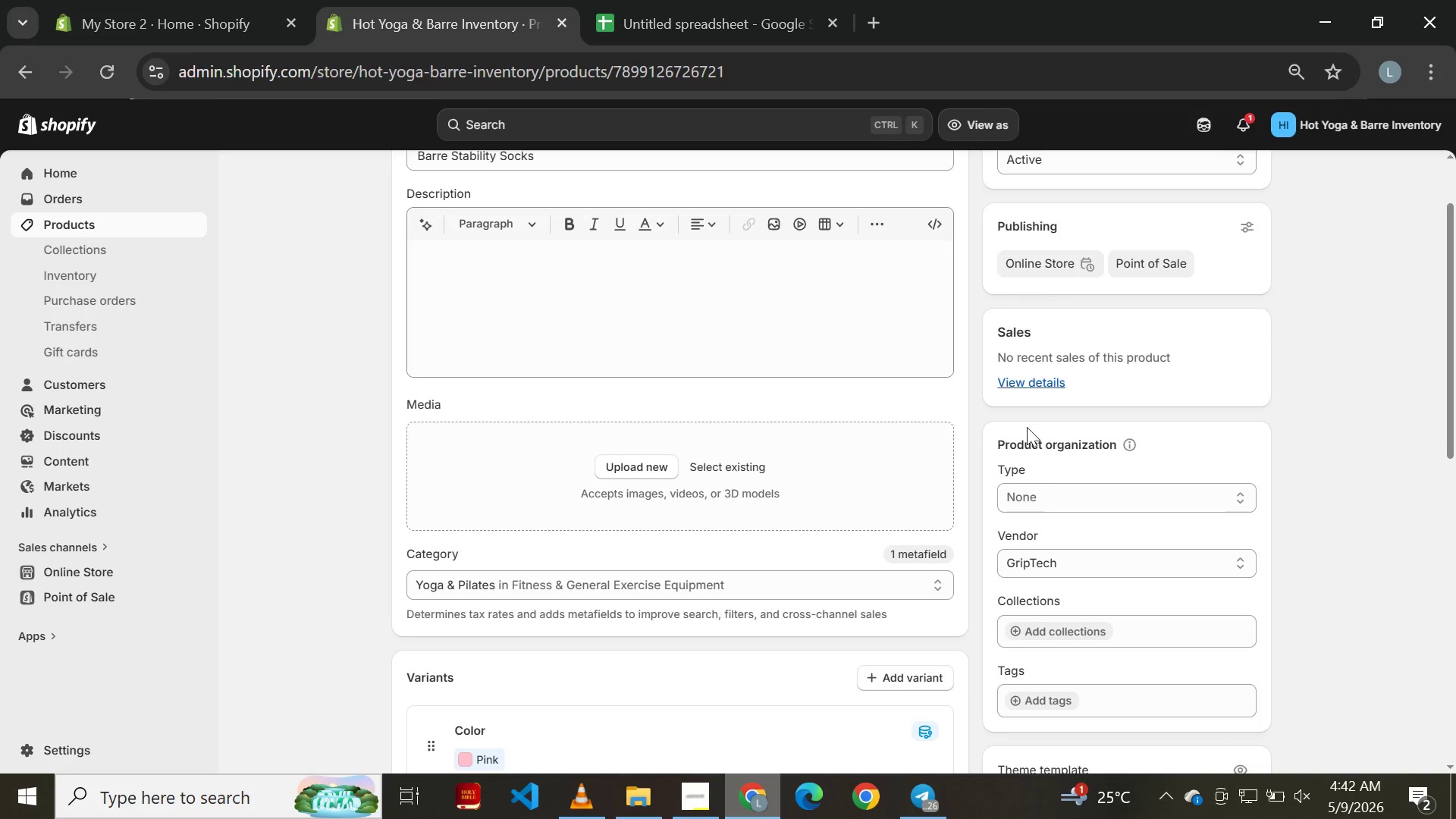 
left_click([1040, 500])
 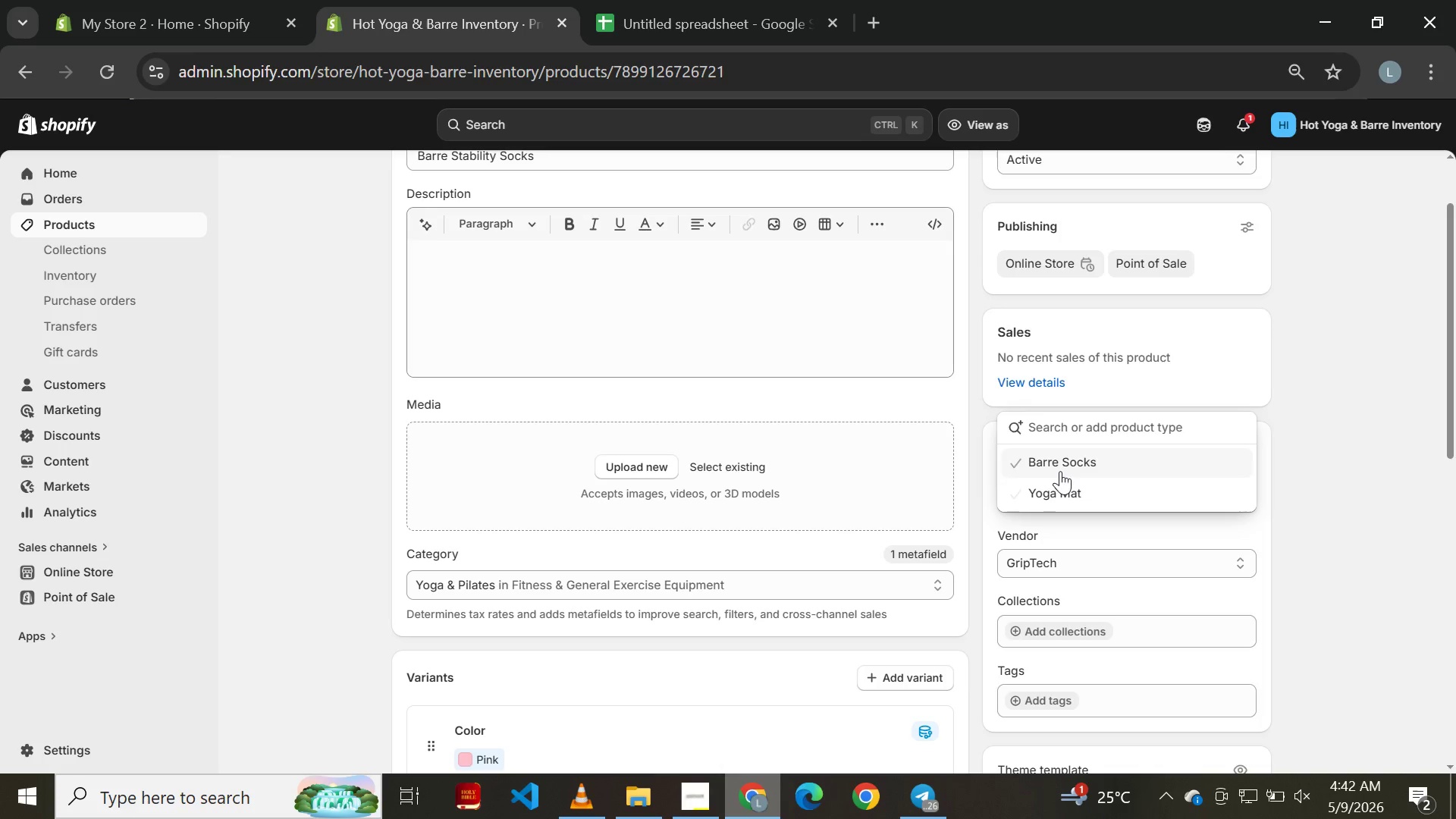 
left_click([1066, 466])
 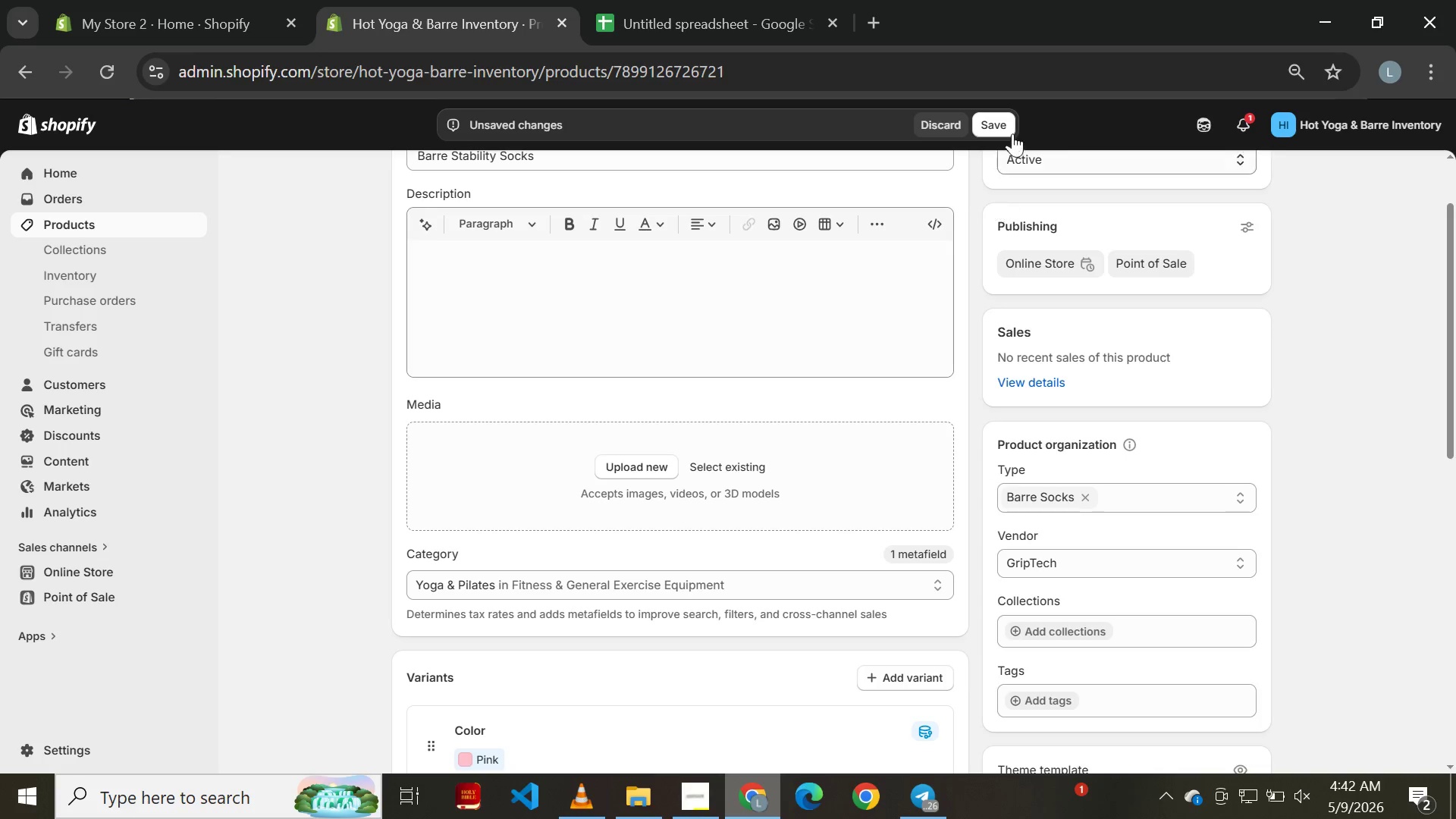 
left_click([999, 126])
 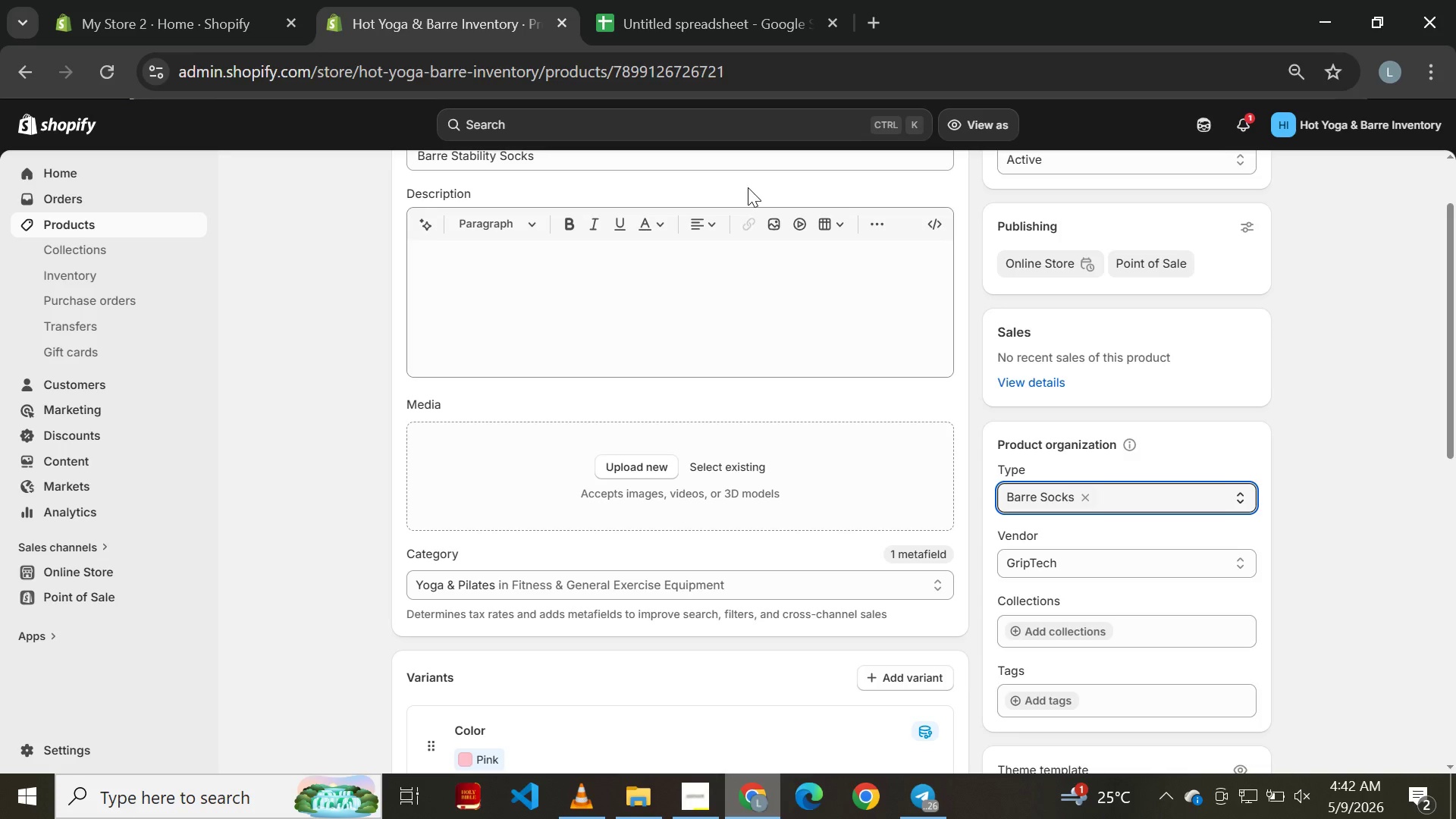 
wait(19.89)
 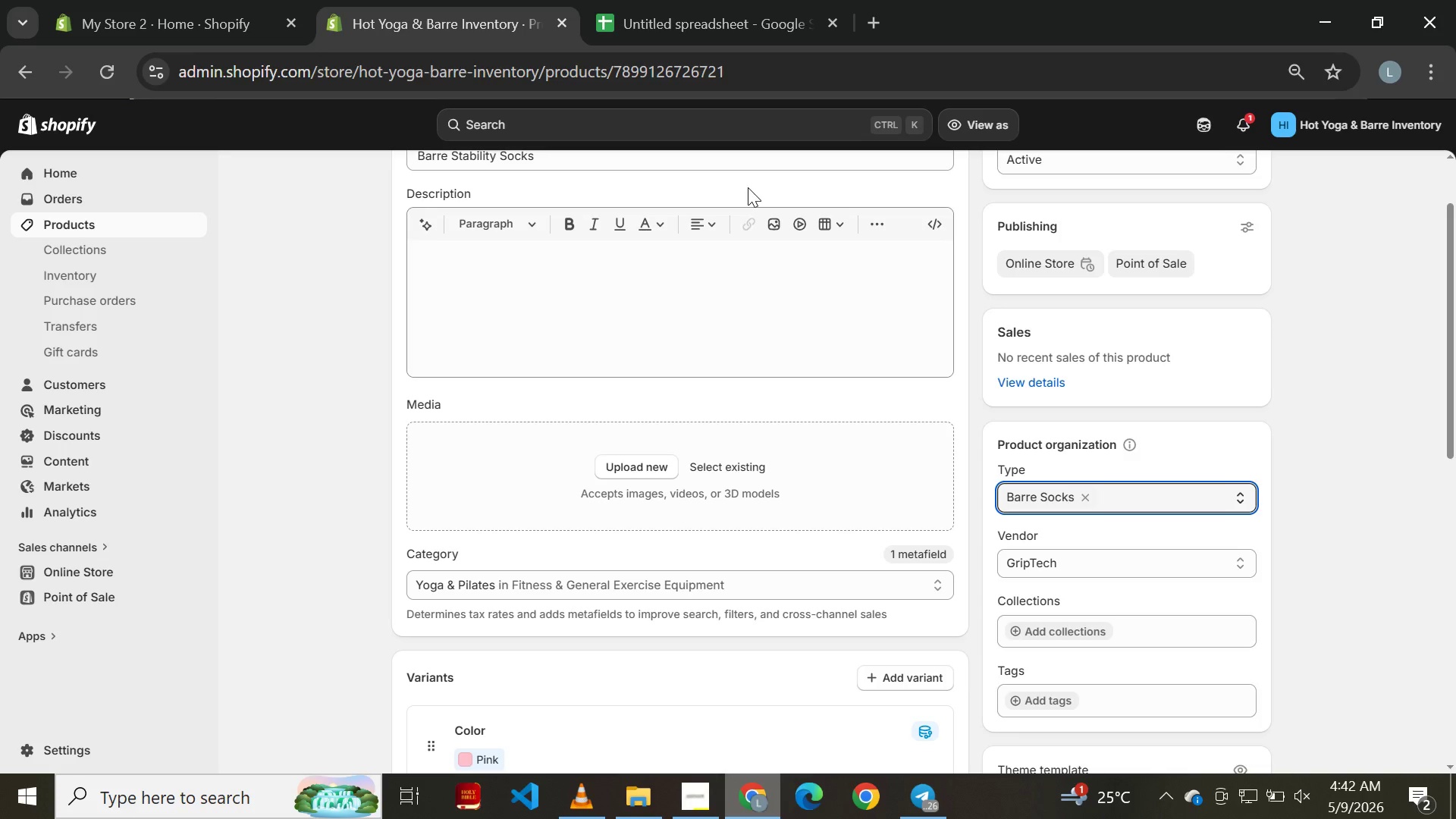 
mouse_move([43, 98])
 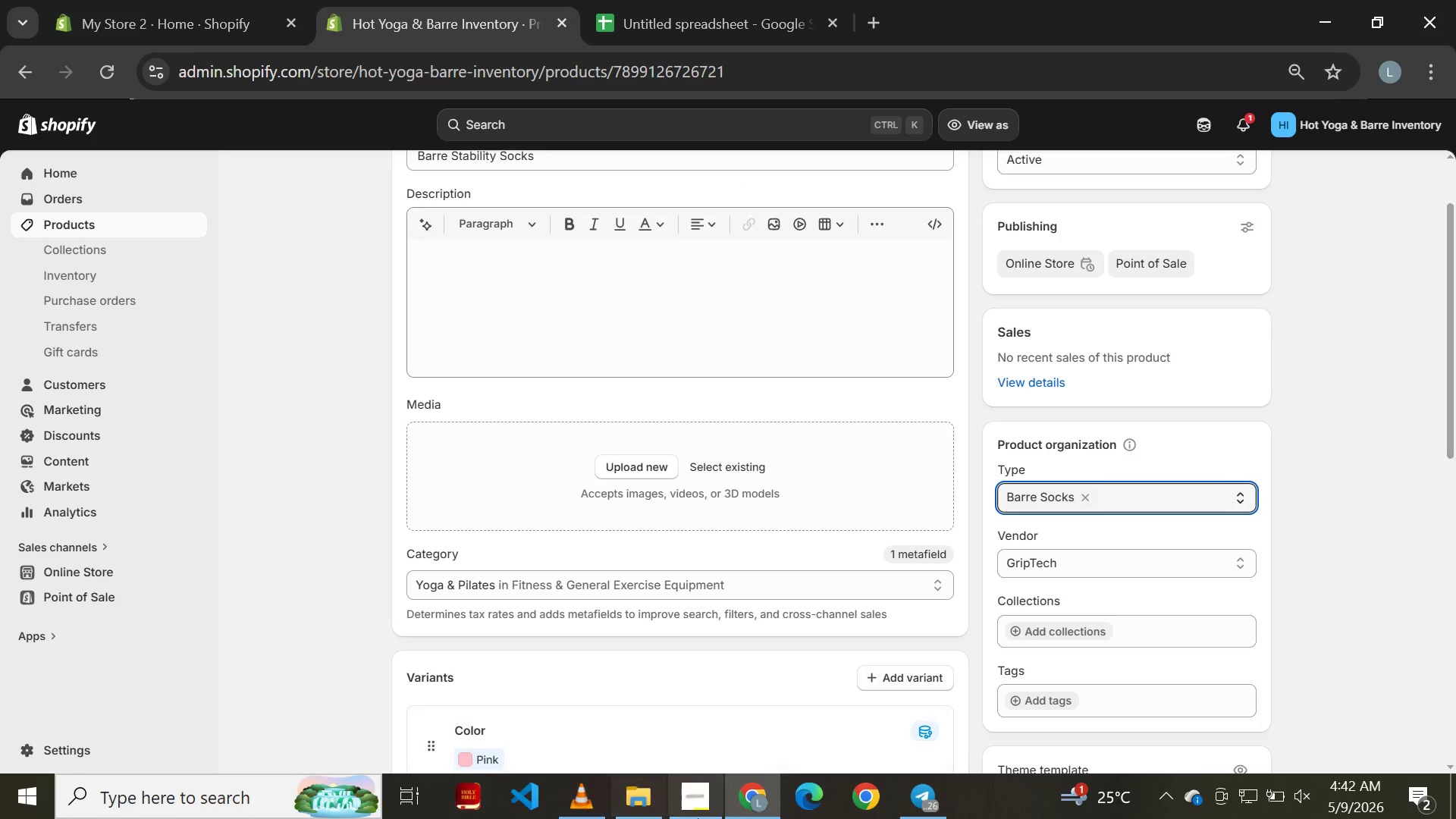 
left_click([701, 818])